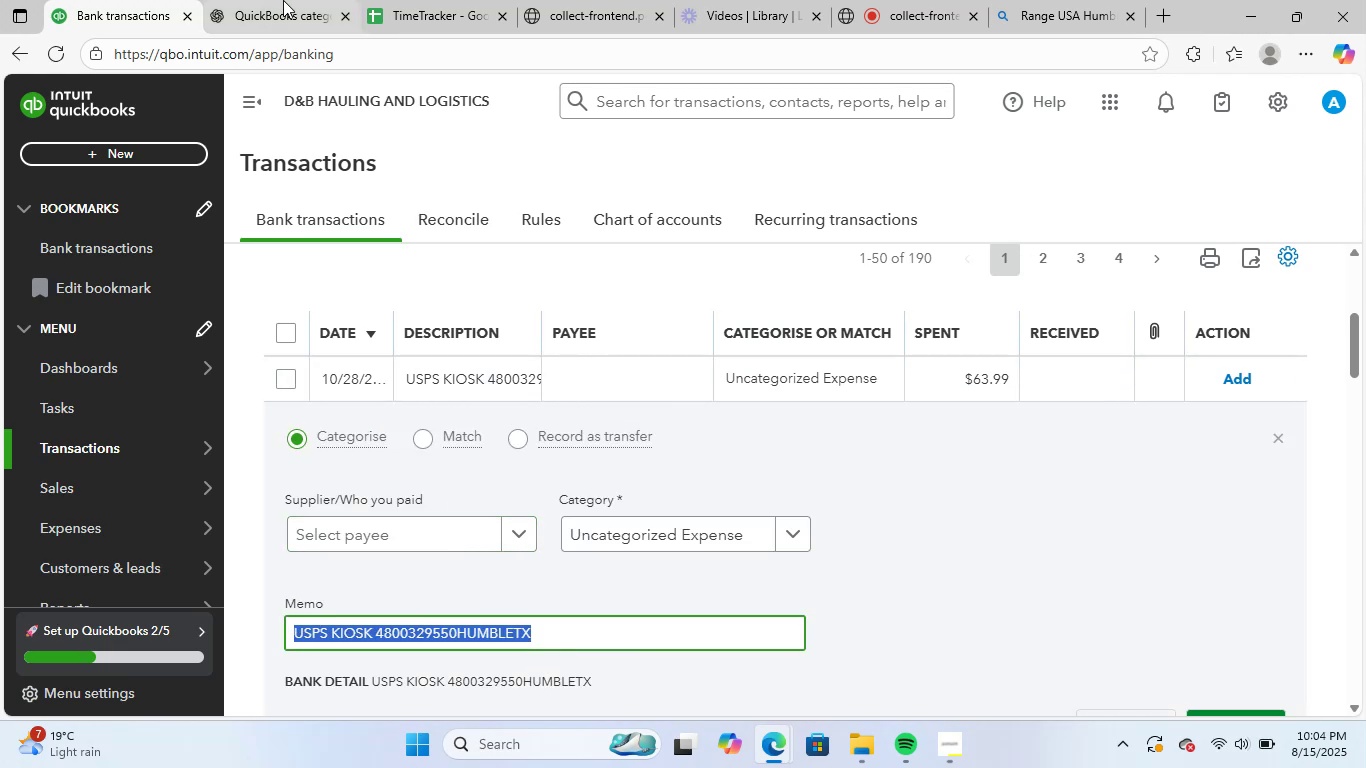 
left_click([294, 0])
 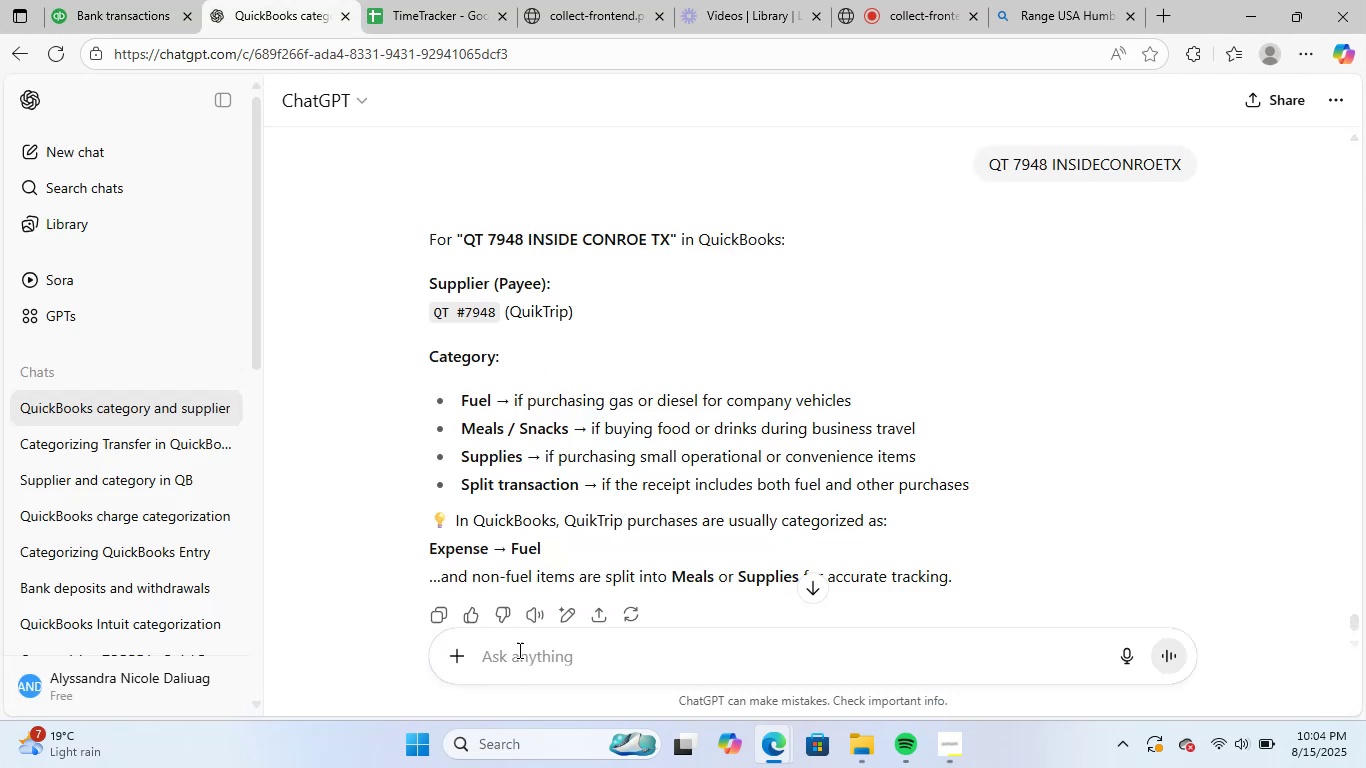 
left_click([518, 650])
 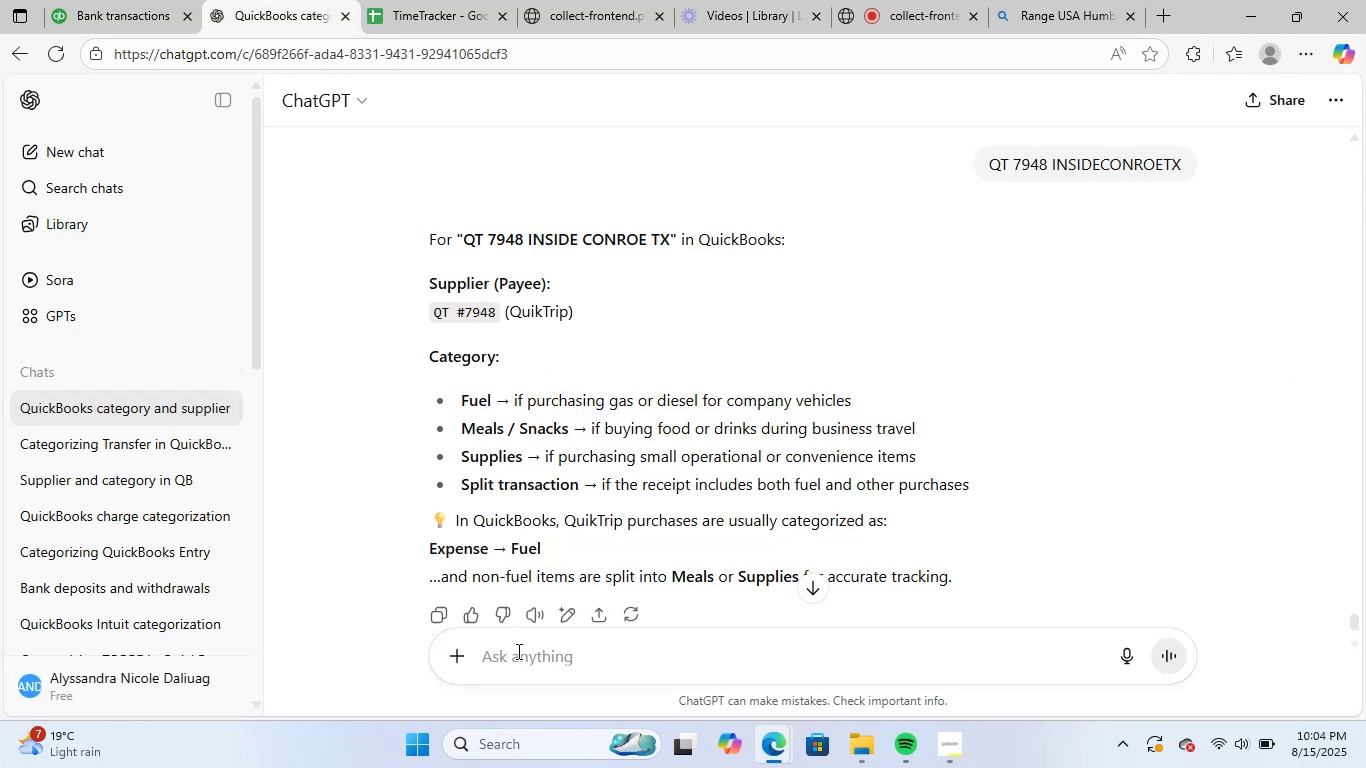 
key(Control+V)
 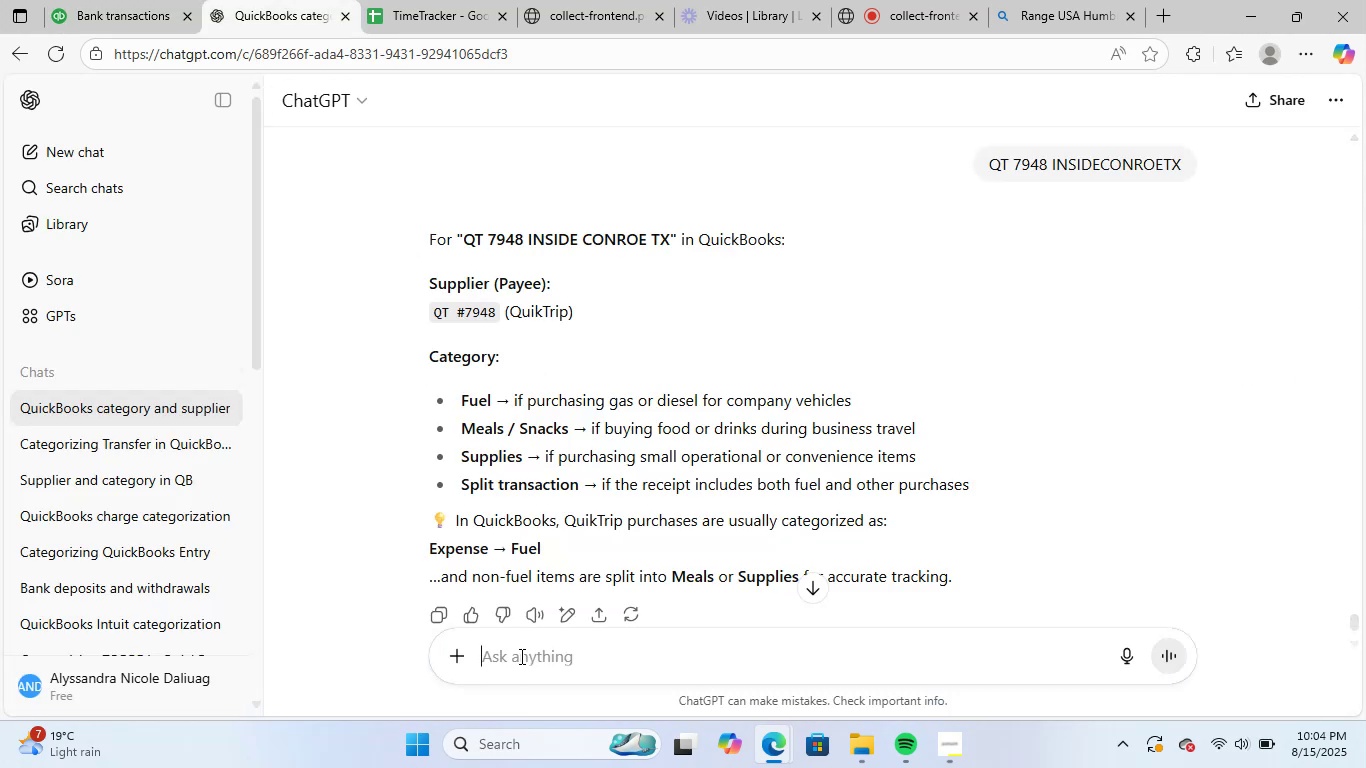 
key(NumpadEnter)
 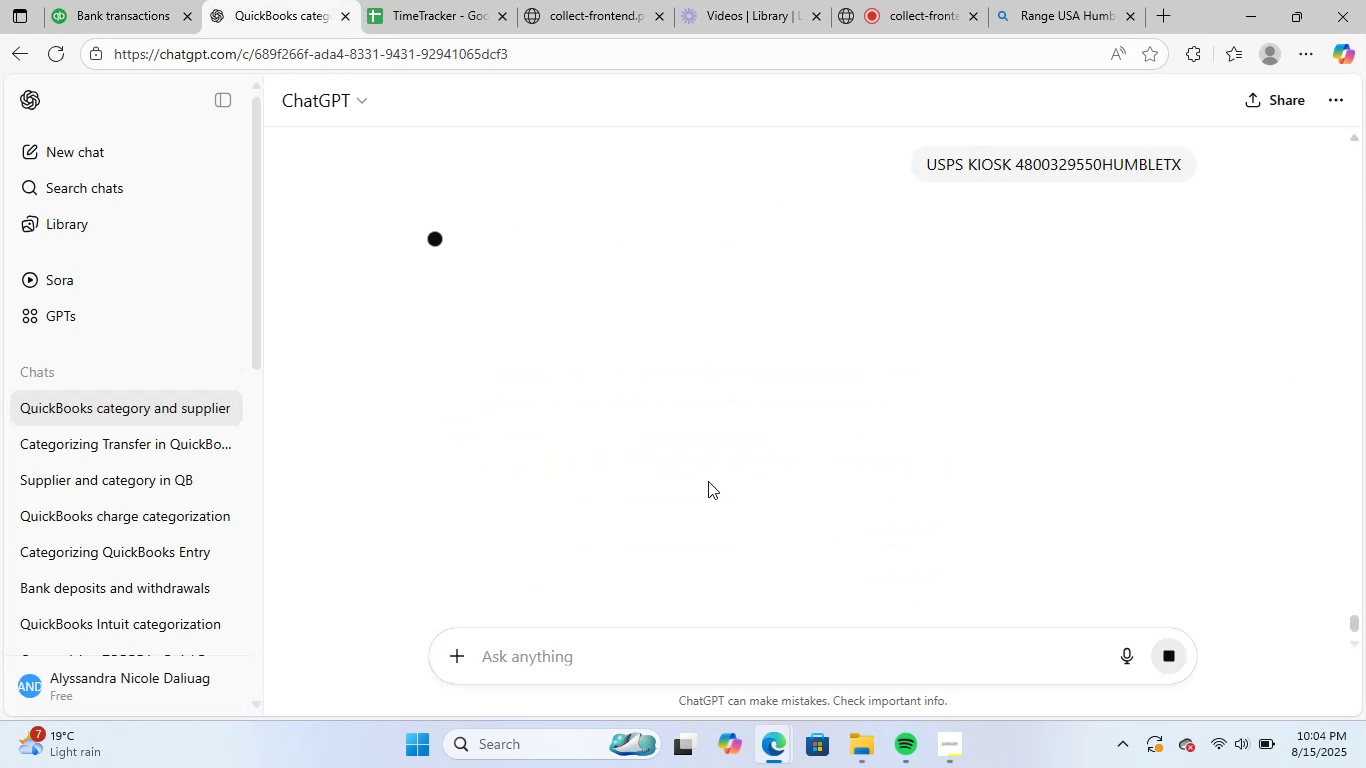 
wait(8.08)
 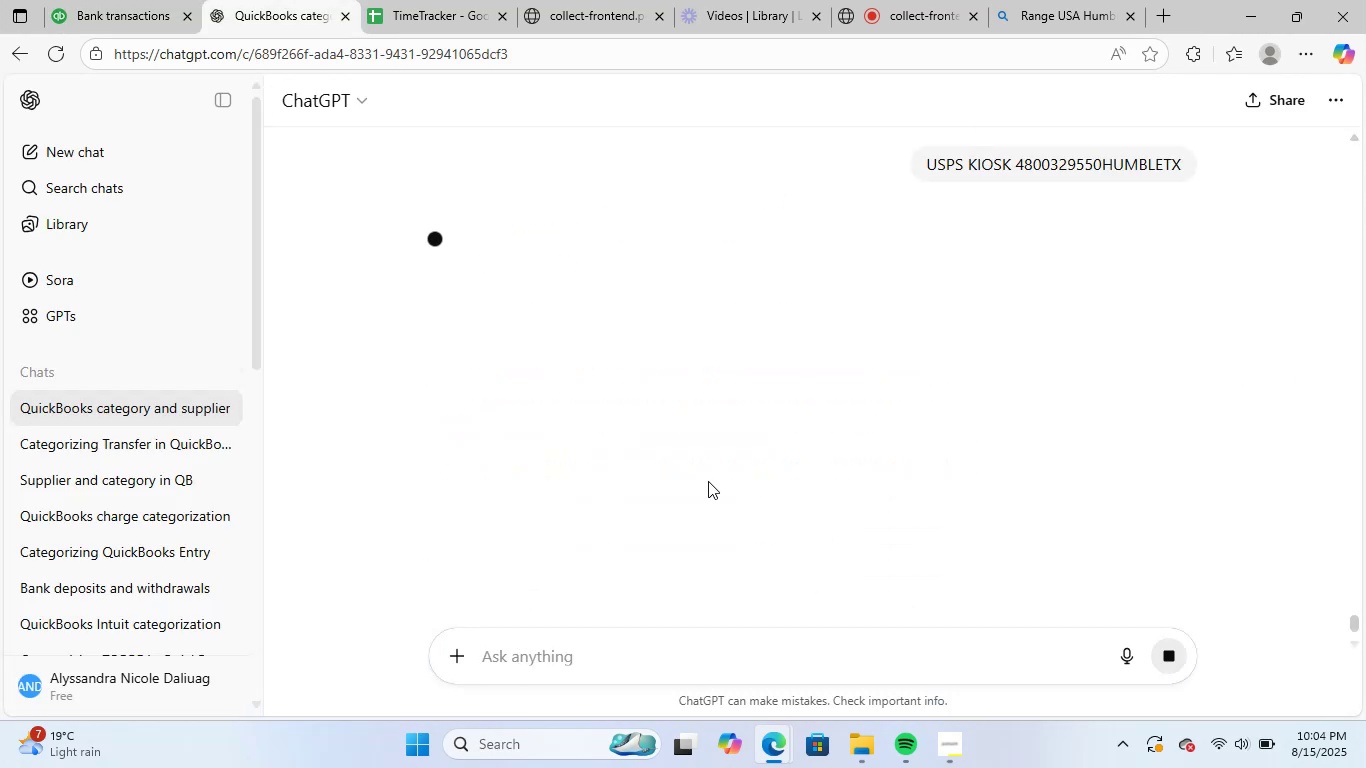 
left_click_drag(start_coordinate=[430, 315], to_coordinate=[512, 322])
 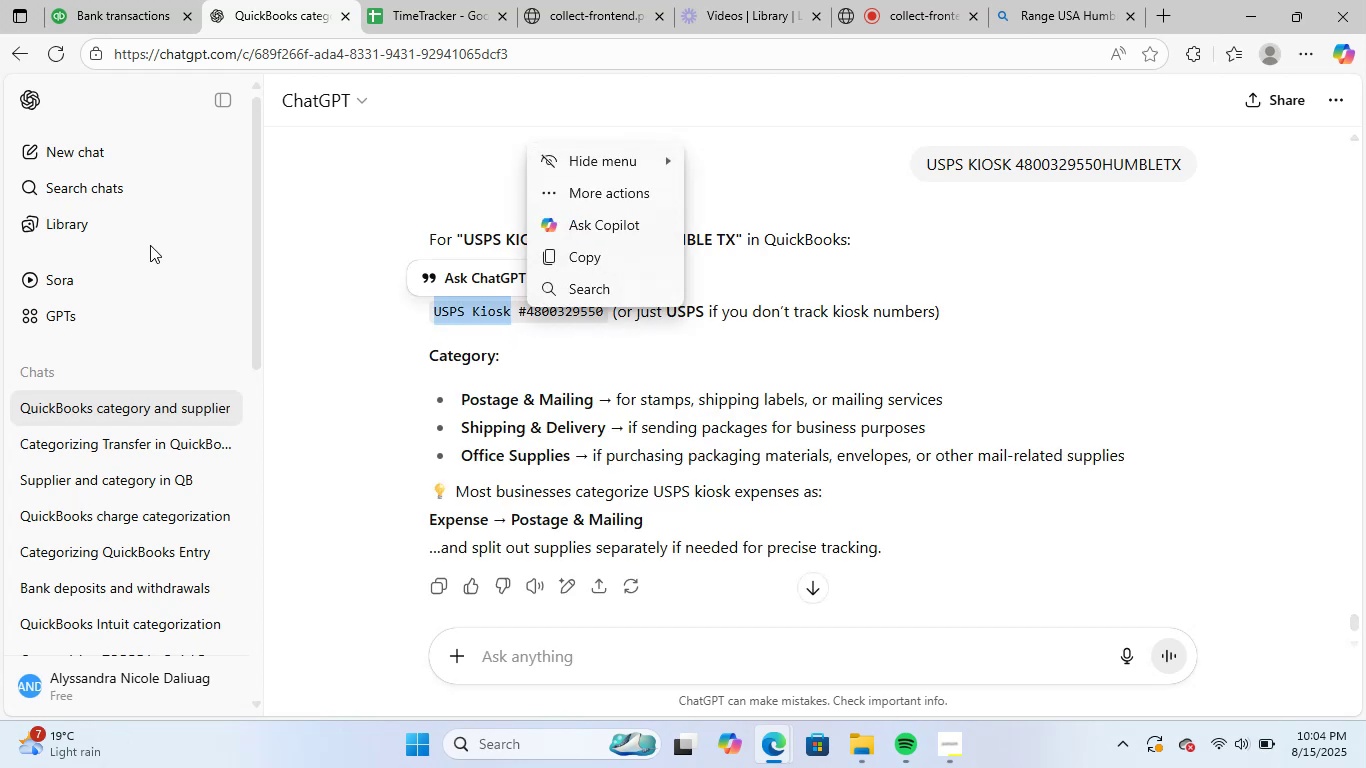 
key(Control+C)
 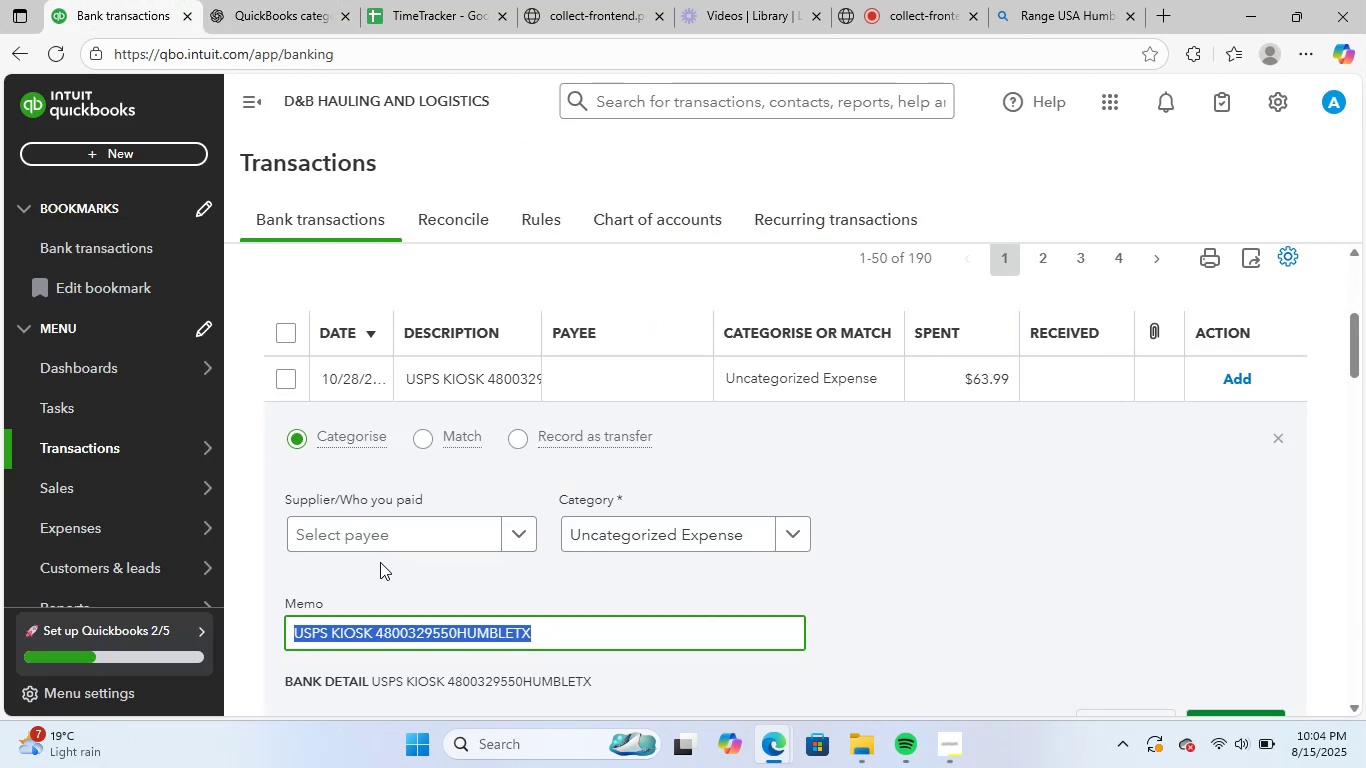 
left_click([415, 527])
 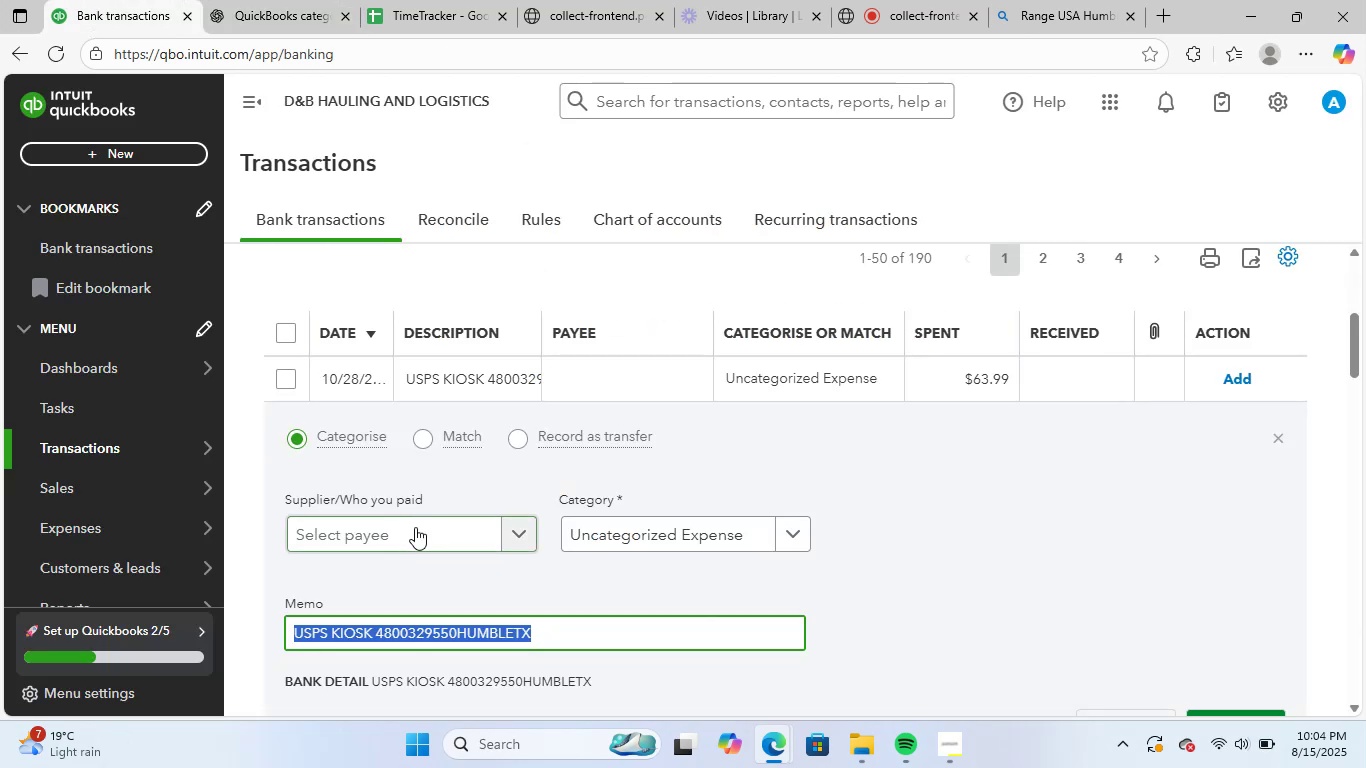 
key(Control+ControlLeft)
 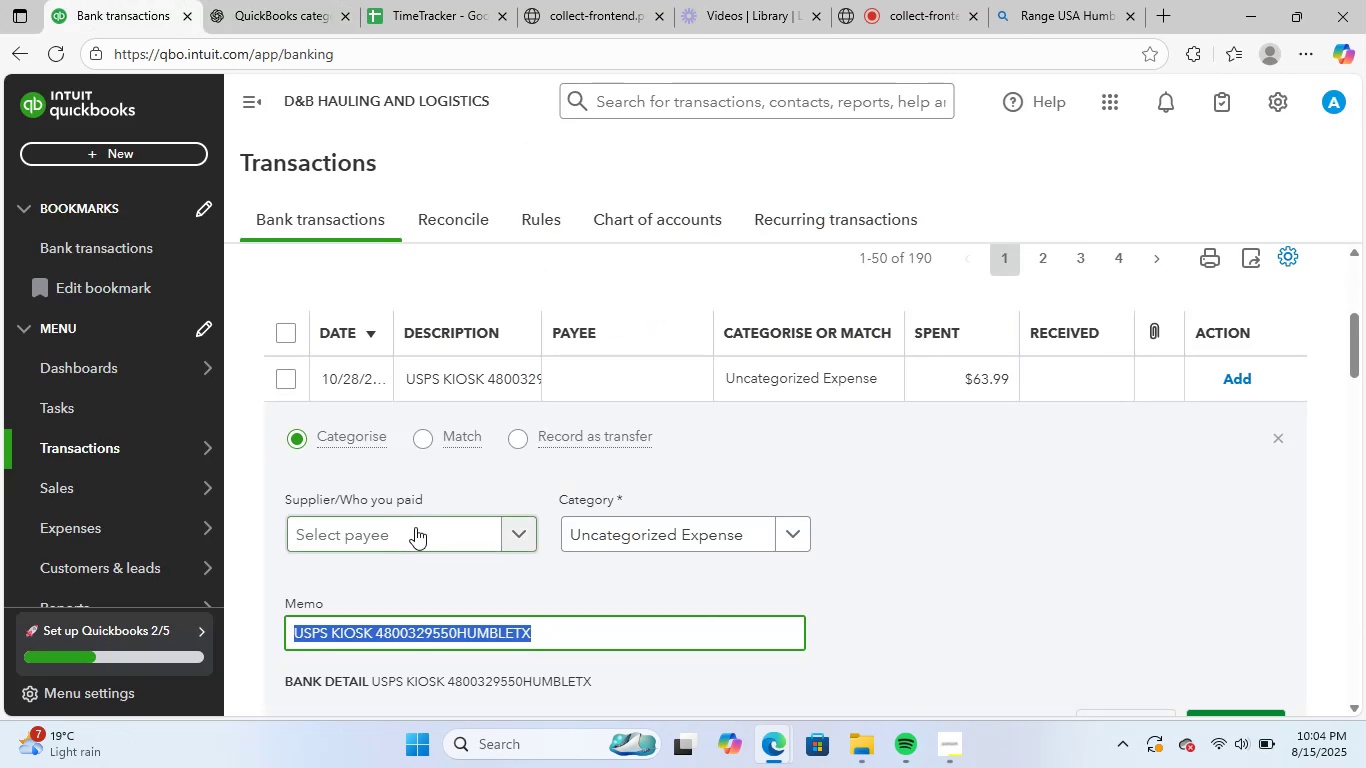 
key(Control+V)
 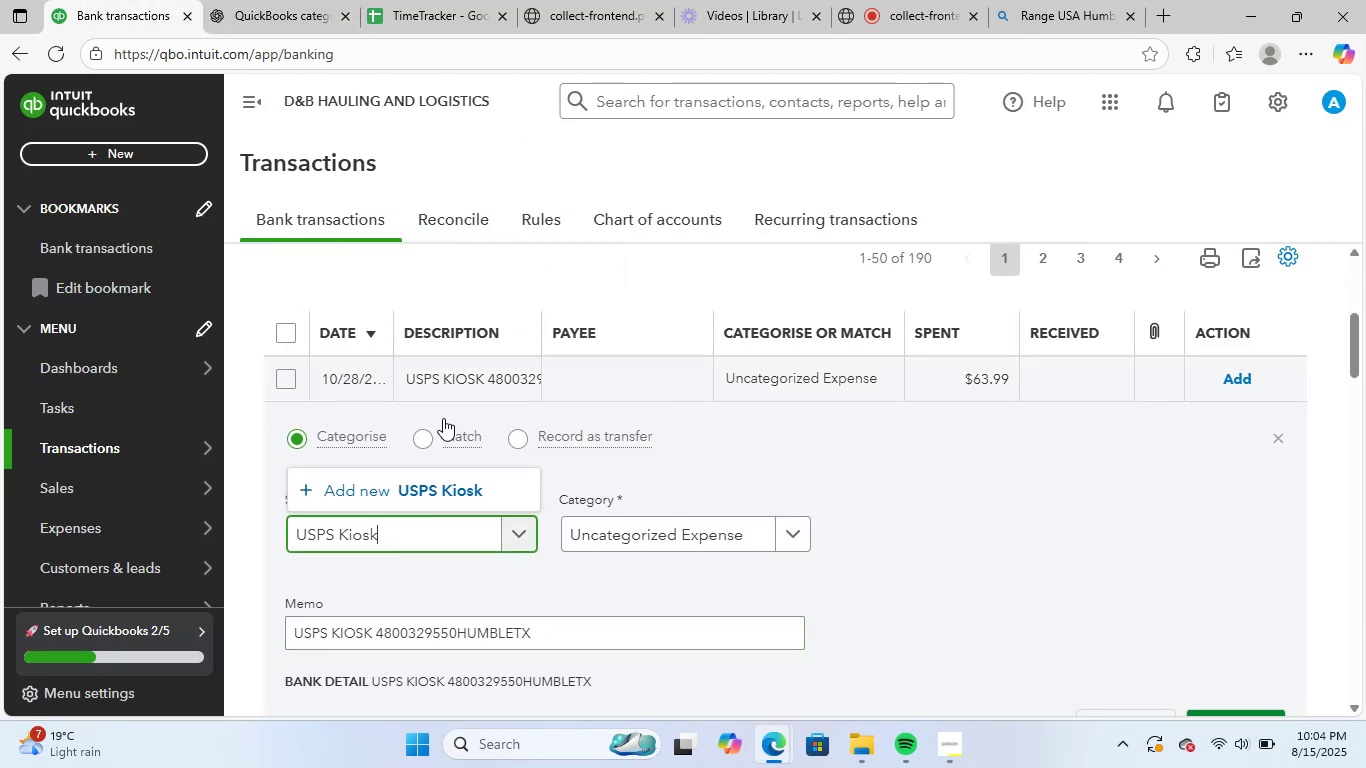 
left_click([454, 491])
 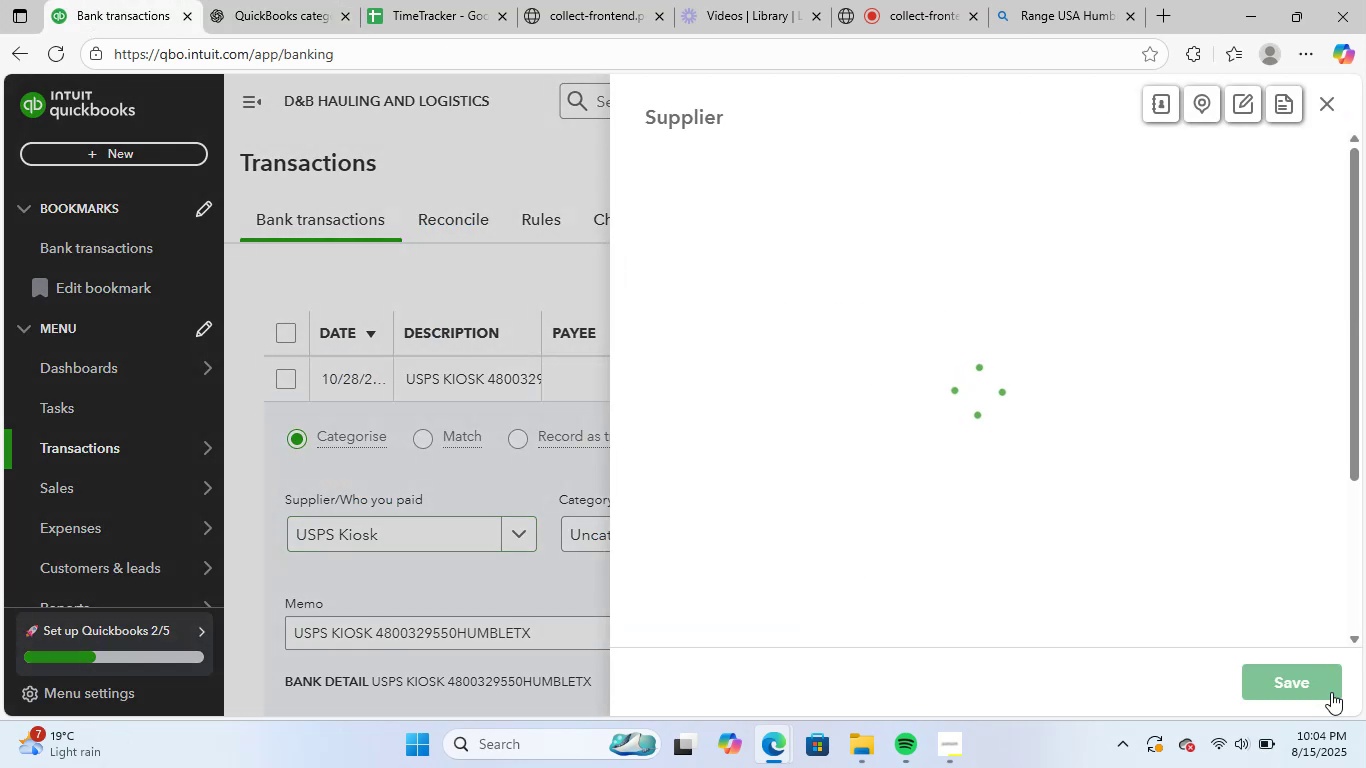 
left_click([1271, 669])
 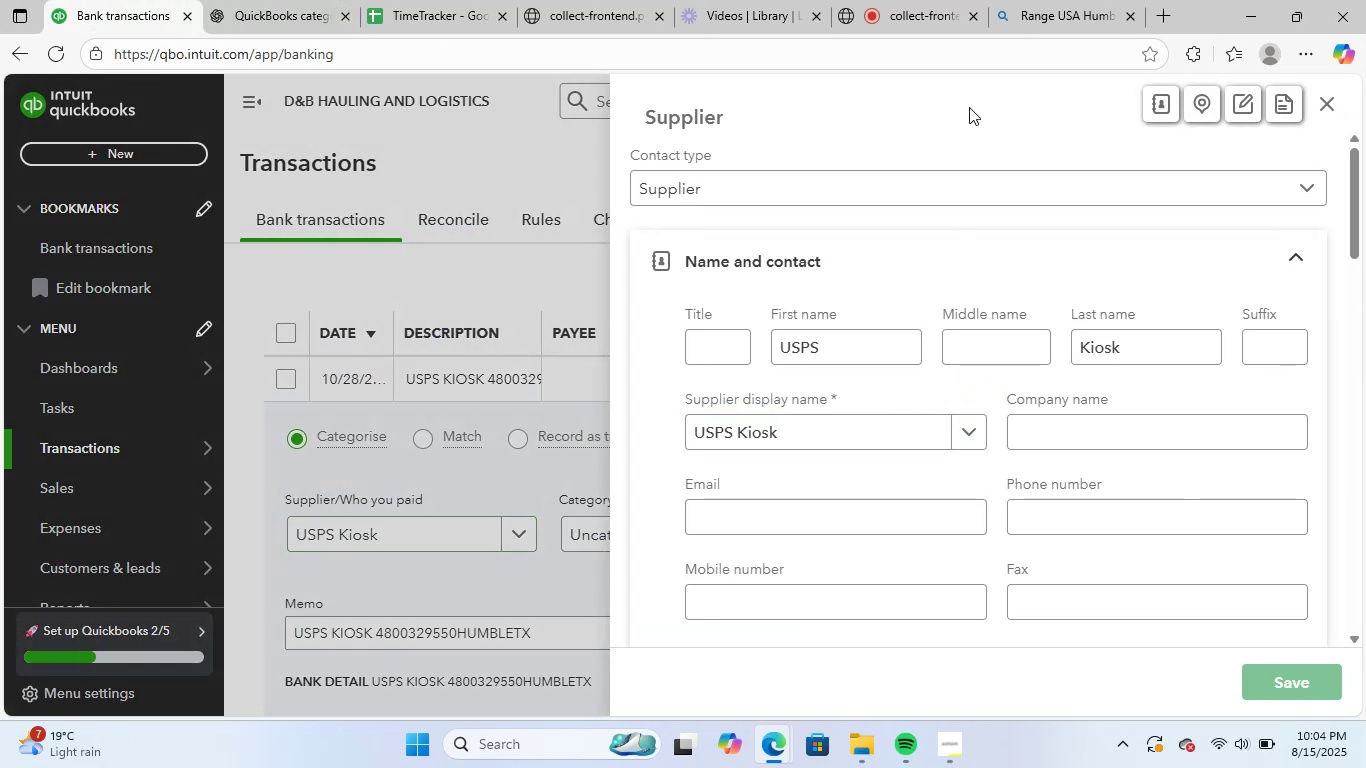 
left_click([905, 0])
 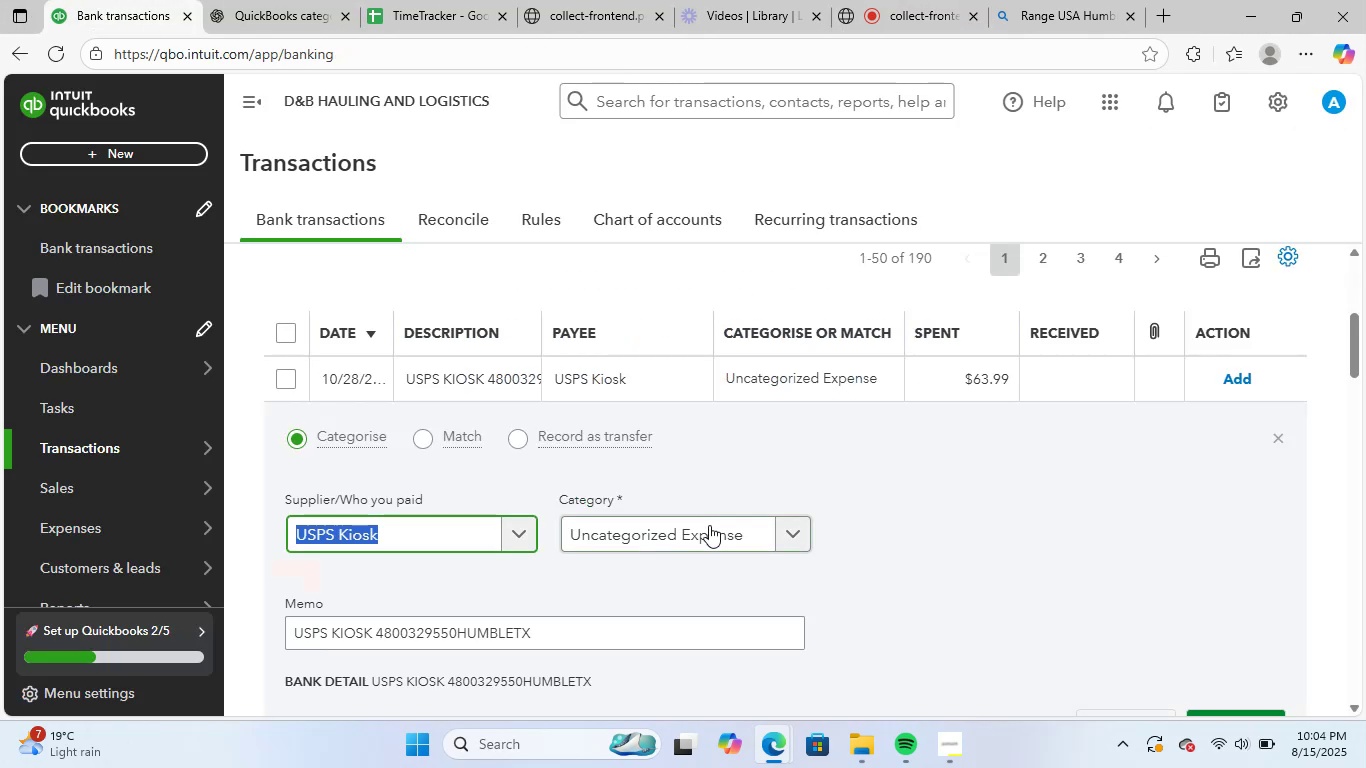 
left_click([666, 526])
 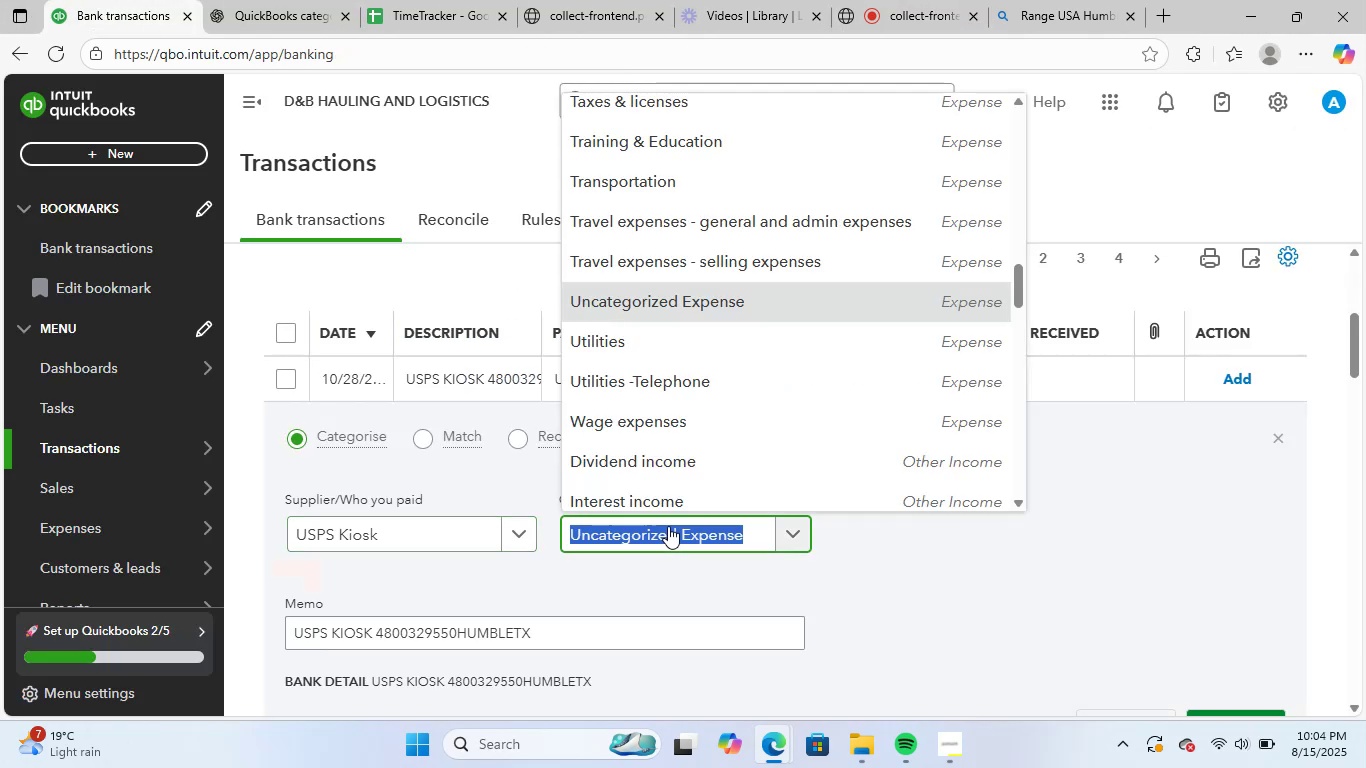 
type(mai)
key(Backspace)
key(Backspace)
key(Backspace)
type(shi)
 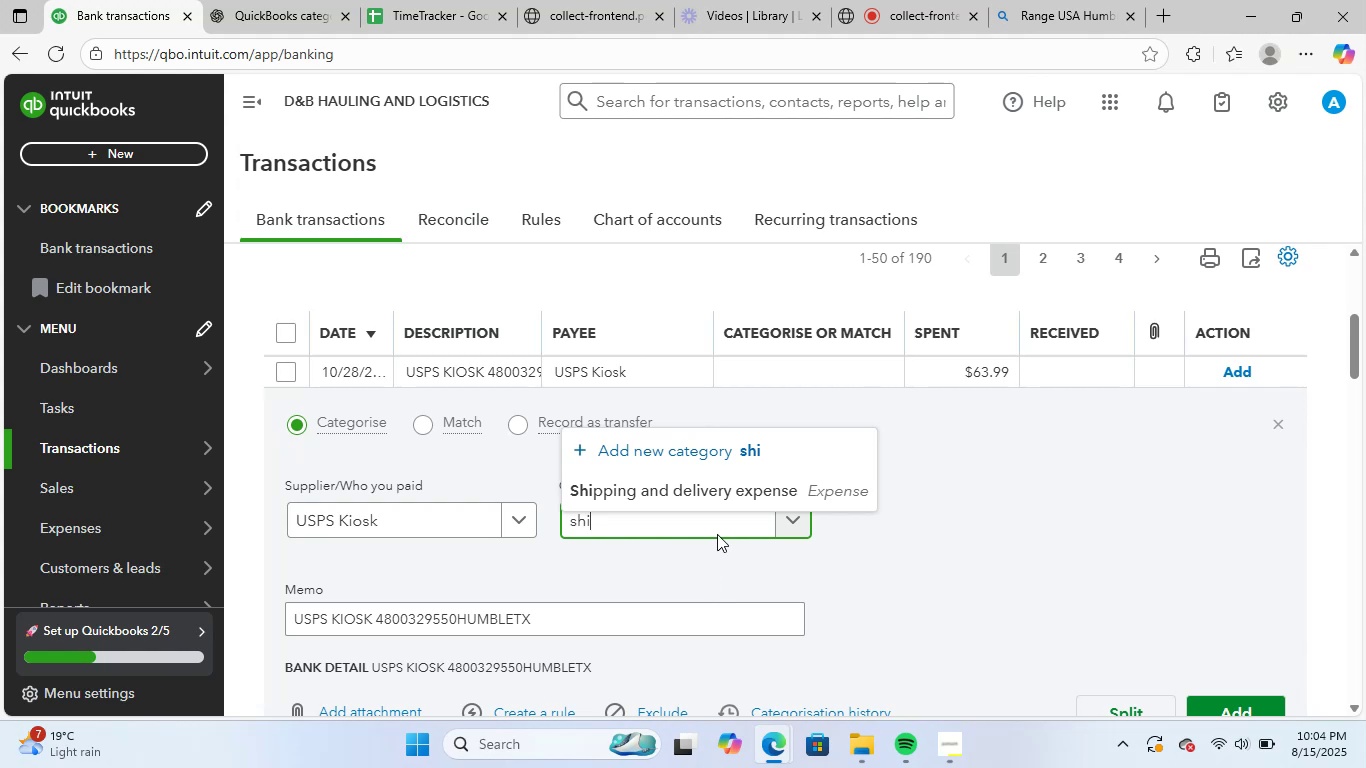 
left_click([751, 485])
 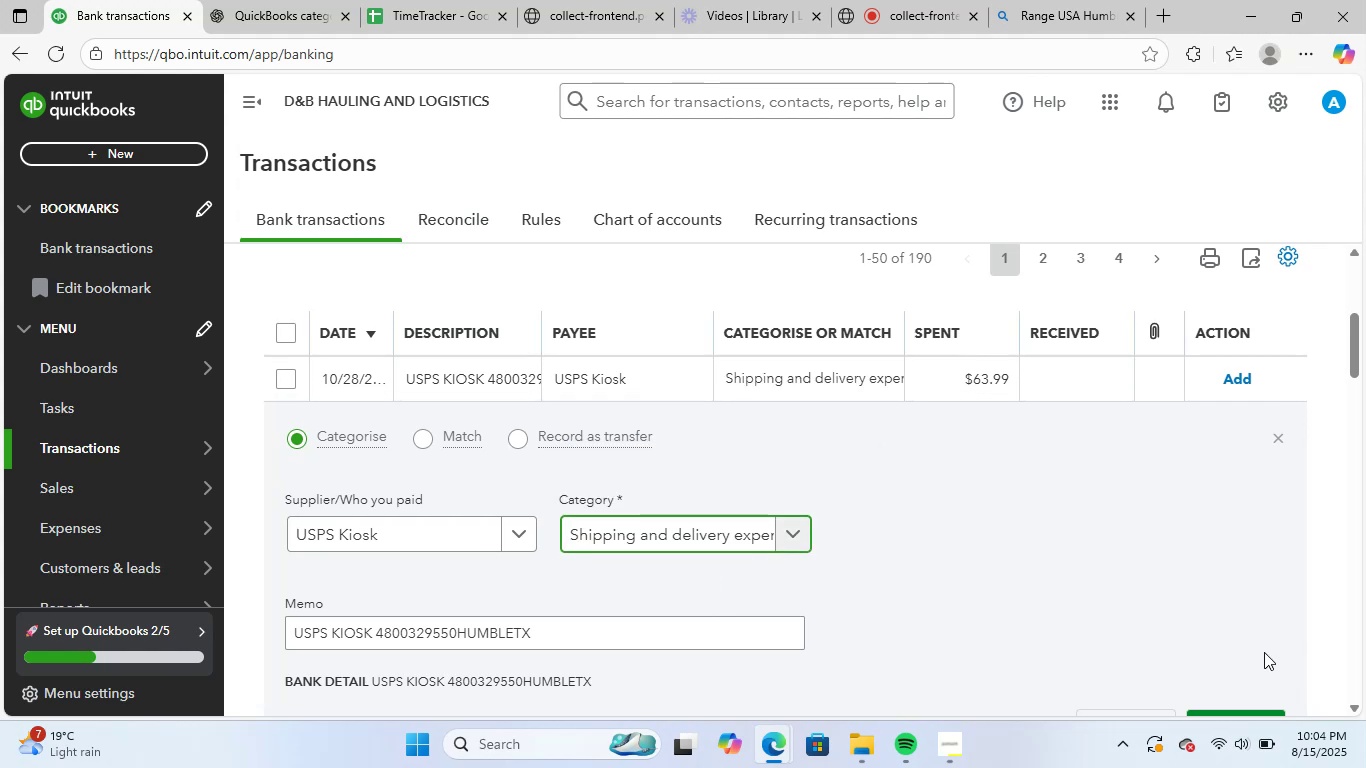 
scroll: coordinate [1046, 584], scroll_direction: down, amount: 1.0
 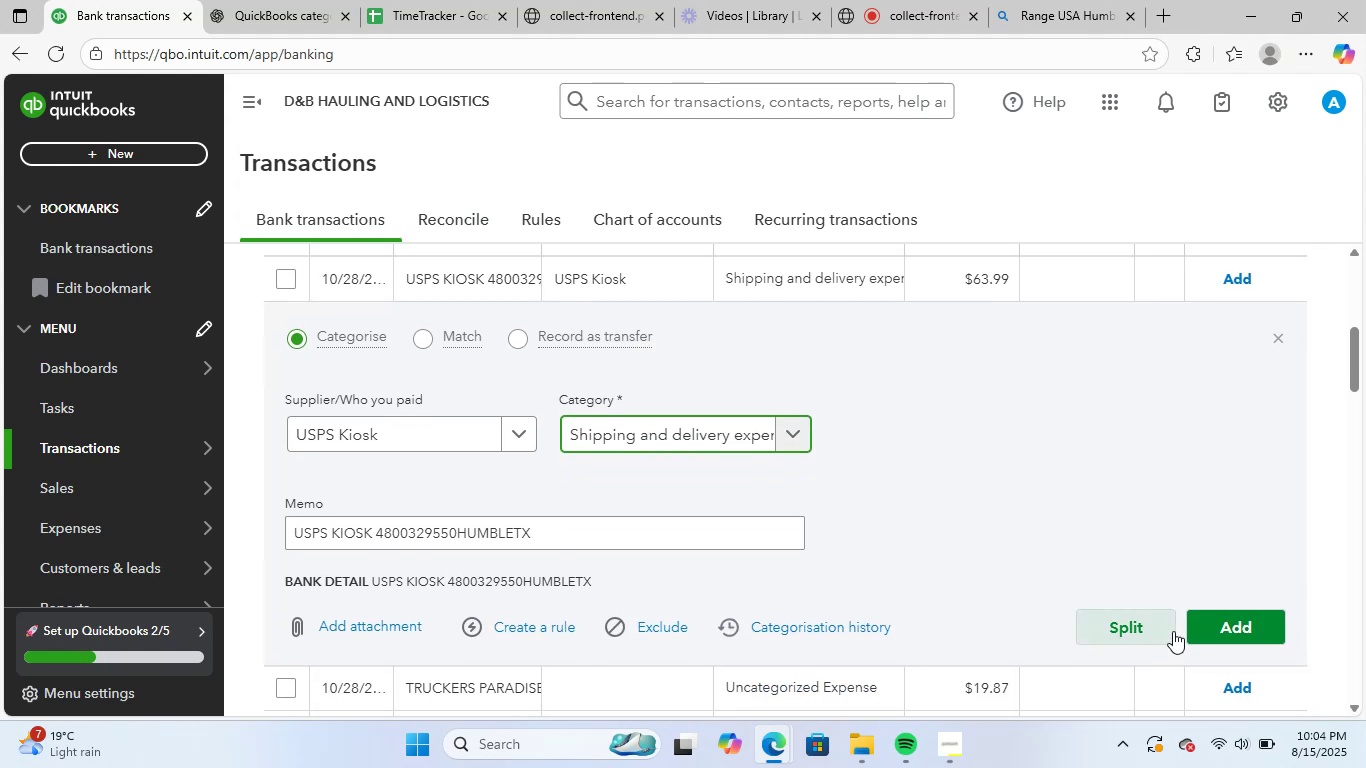 
left_click([1236, 615])
 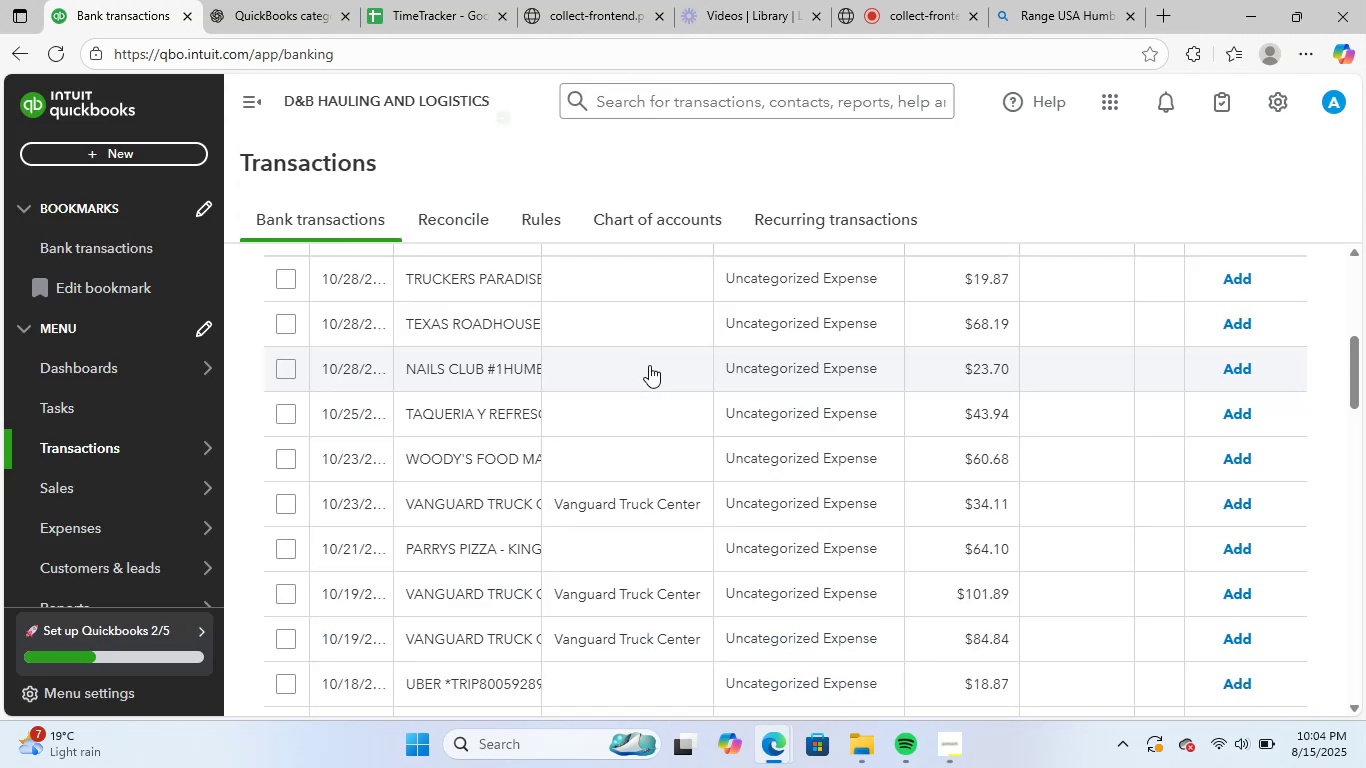 
scroll: coordinate [731, 475], scroll_direction: up, amount: 1.0
 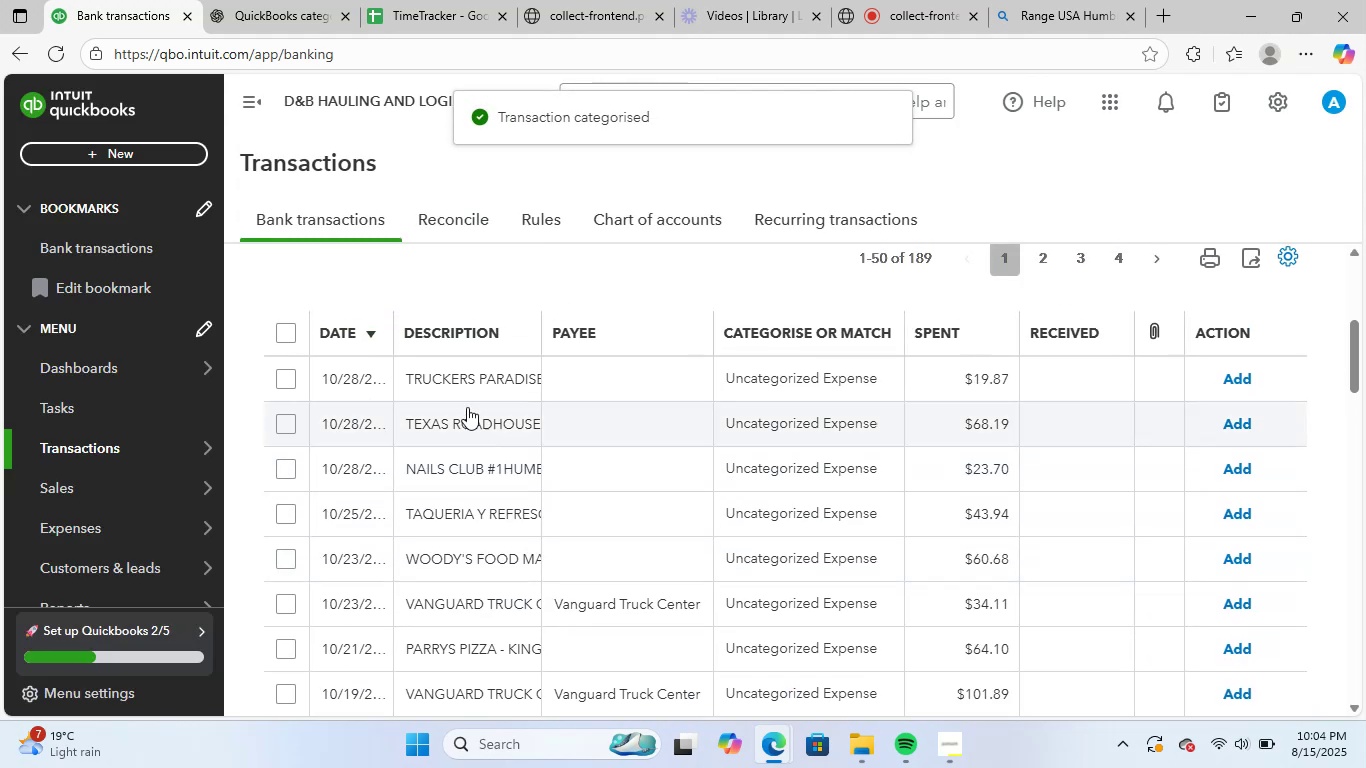 
left_click([467, 387])
 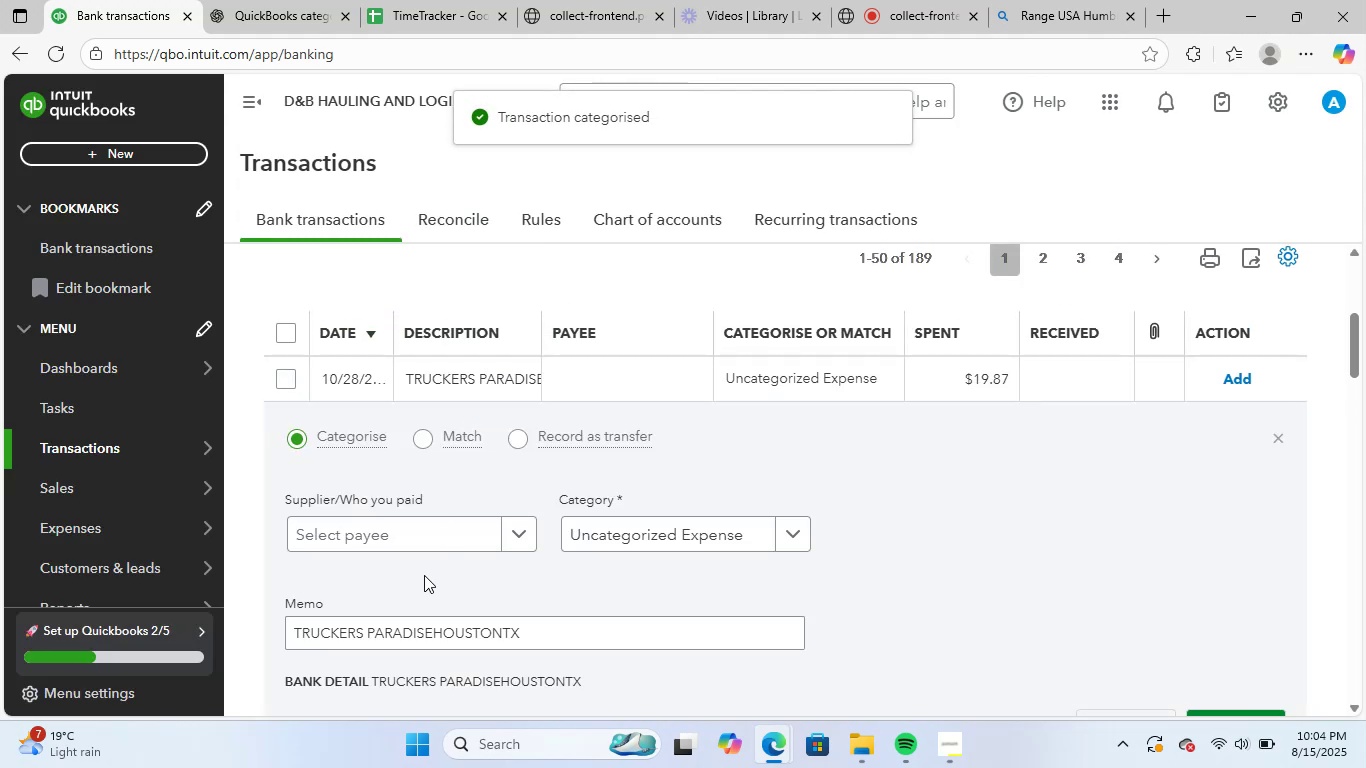 
left_click([428, 532])
 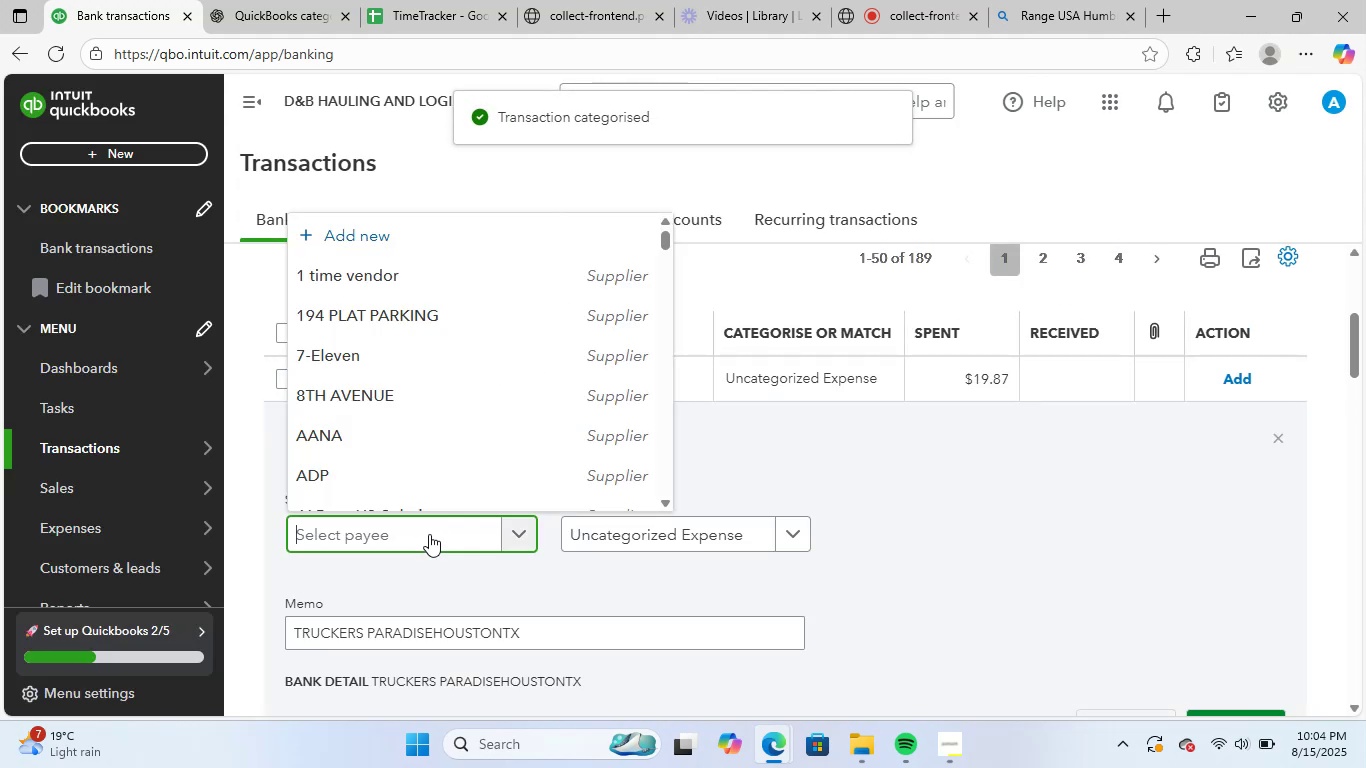 
type(tru)
 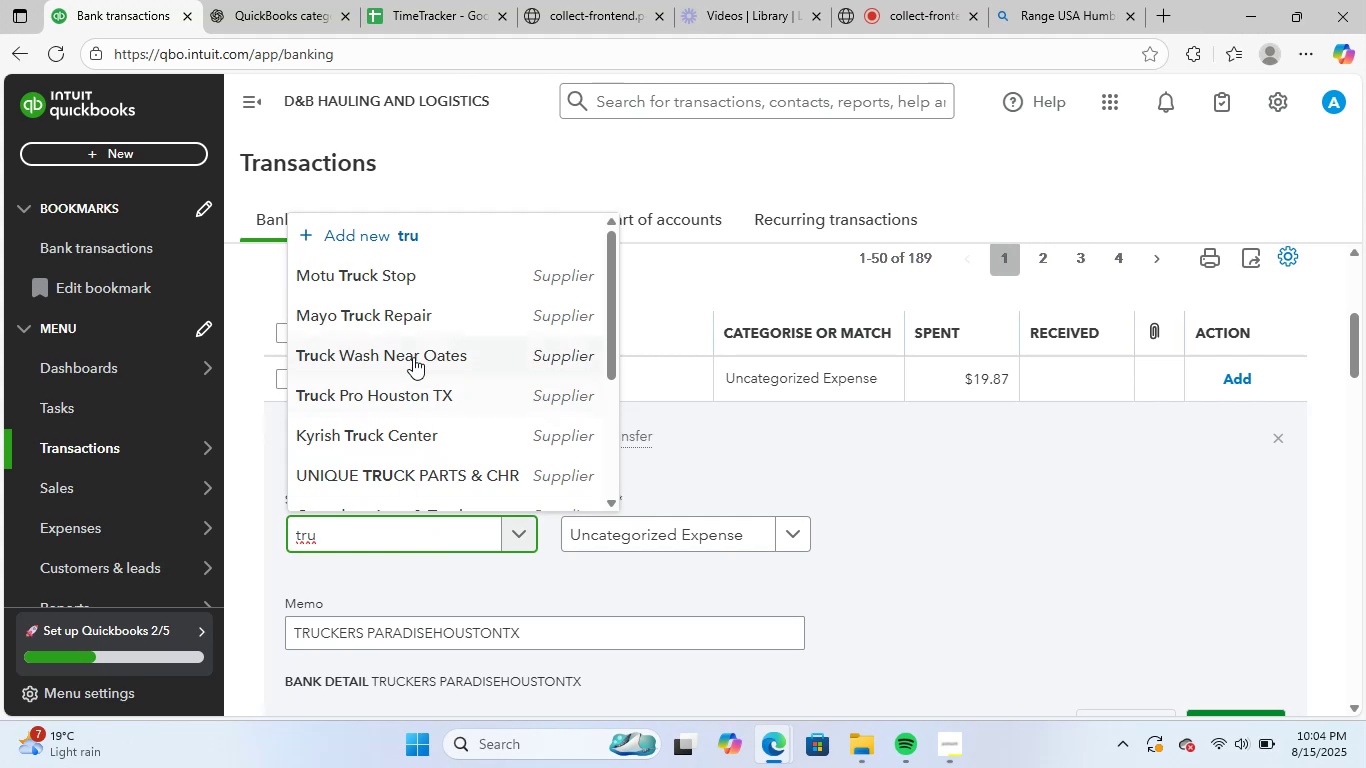 
scroll: coordinate [454, 440], scroll_direction: down, amount: 5.0
 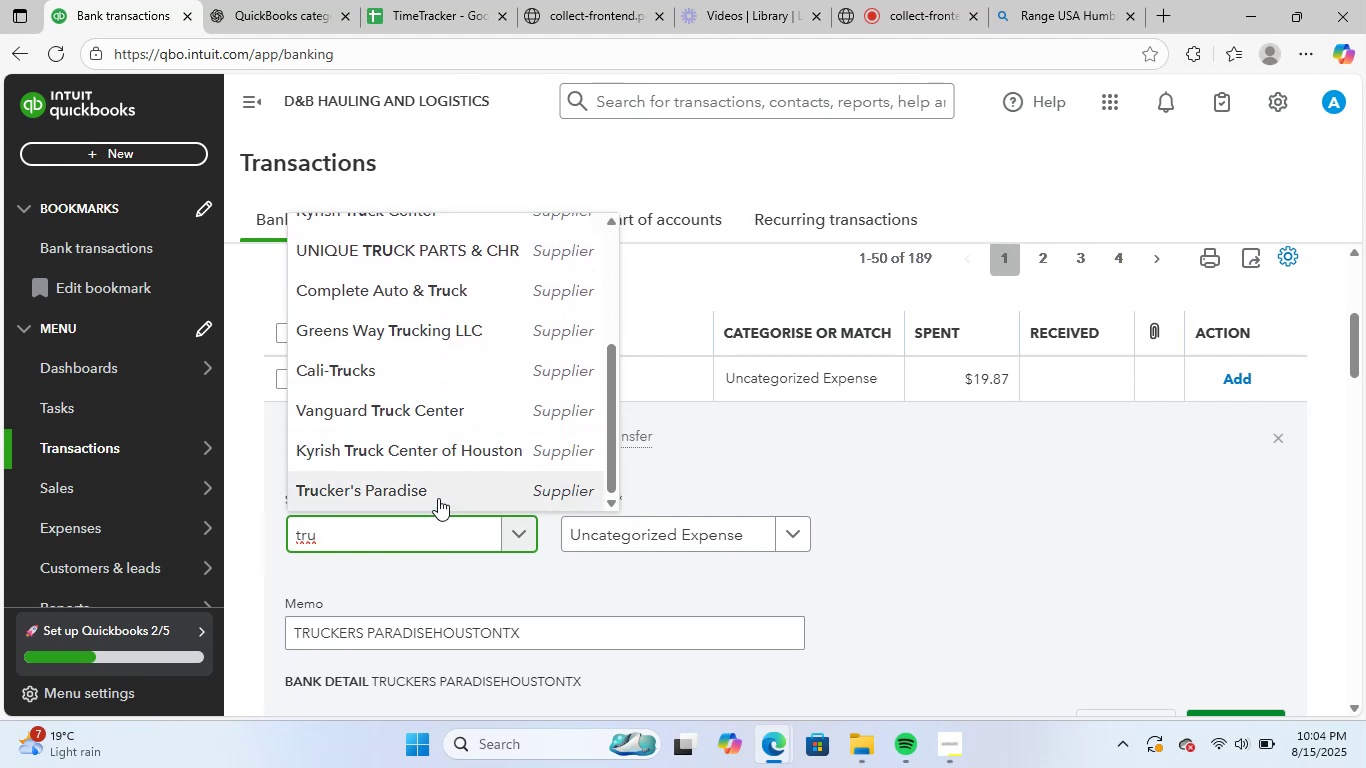 
left_click([439, 492])
 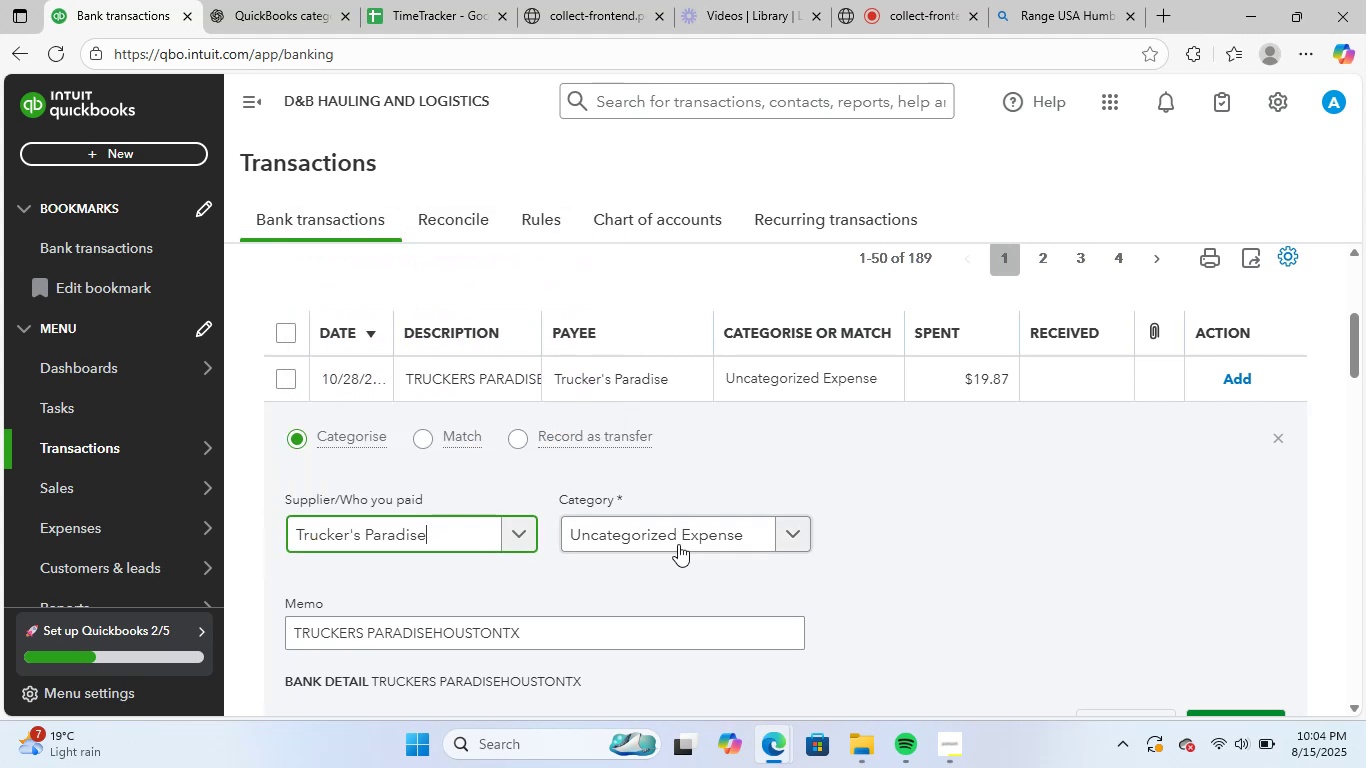 
left_click([684, 535])
 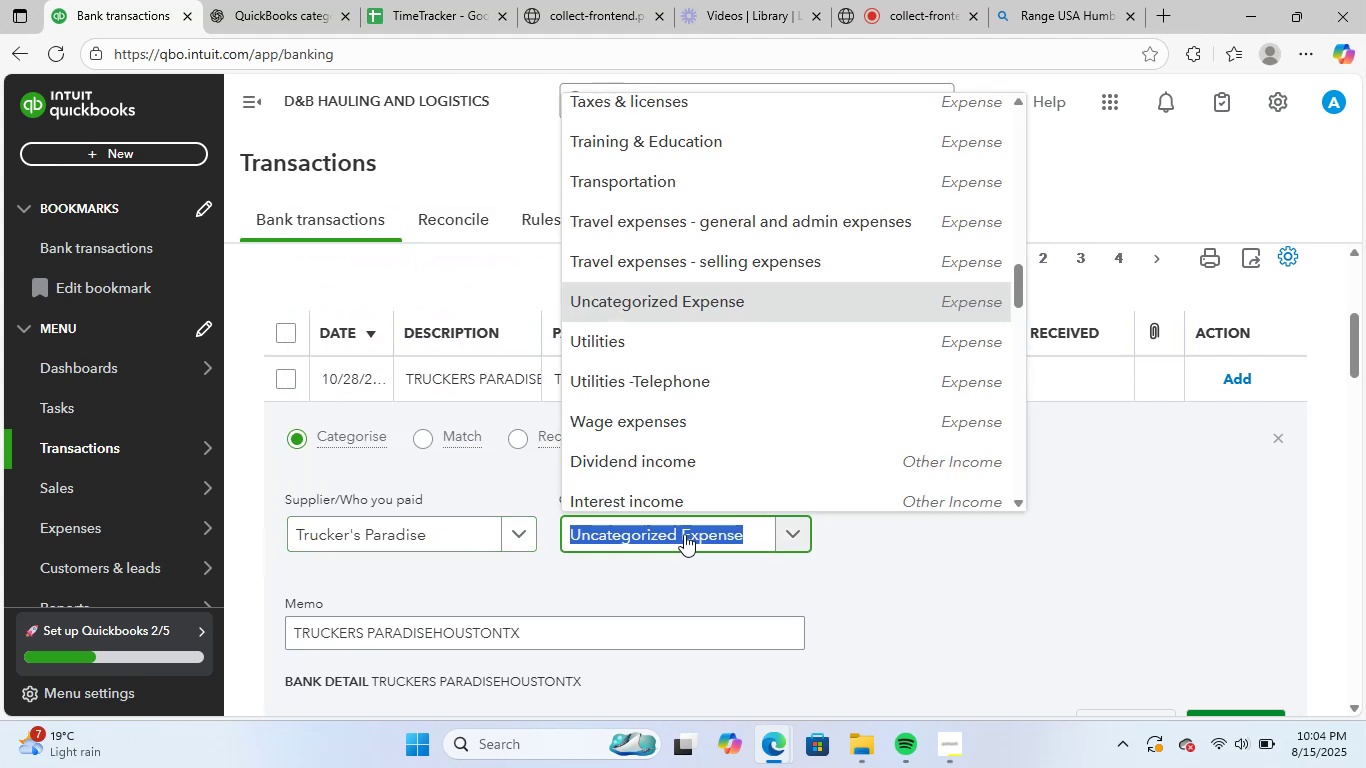 
type(veh)
 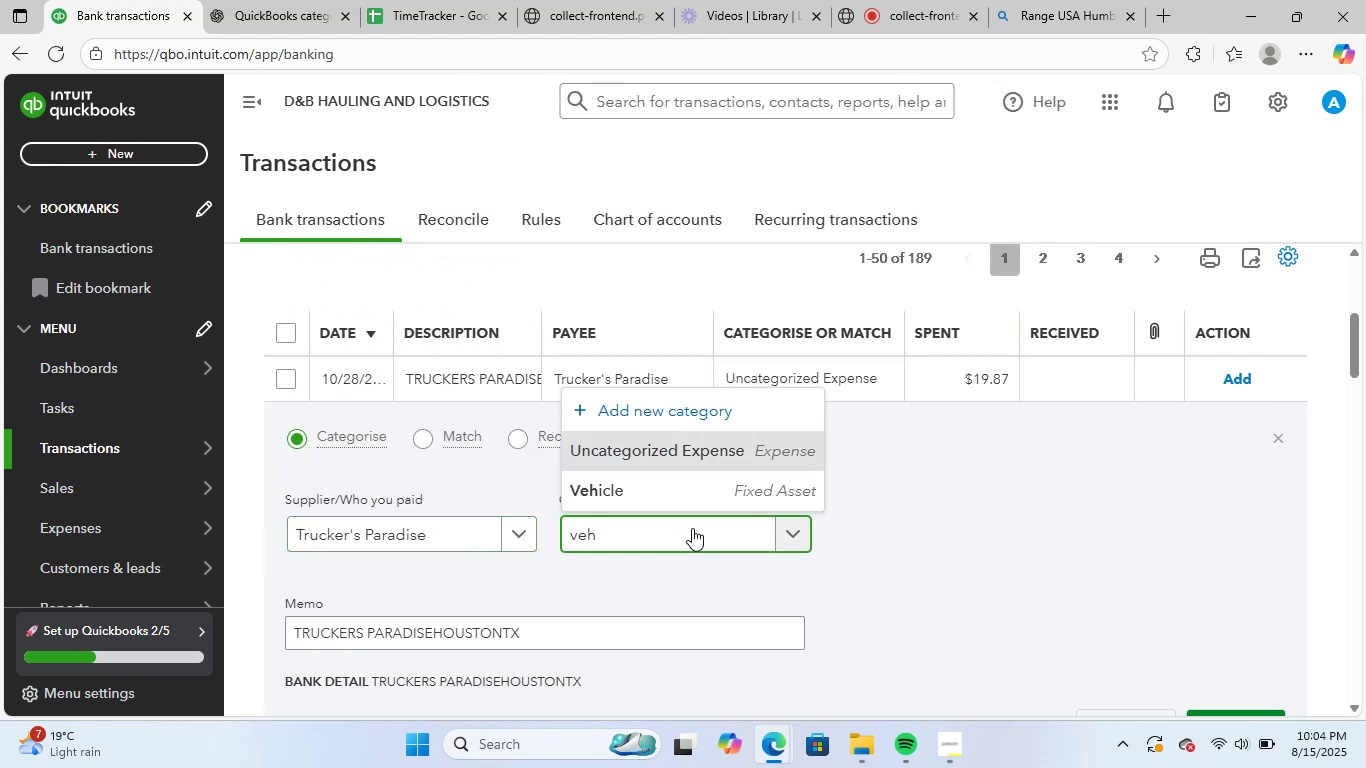 
left_click([737, 493])
 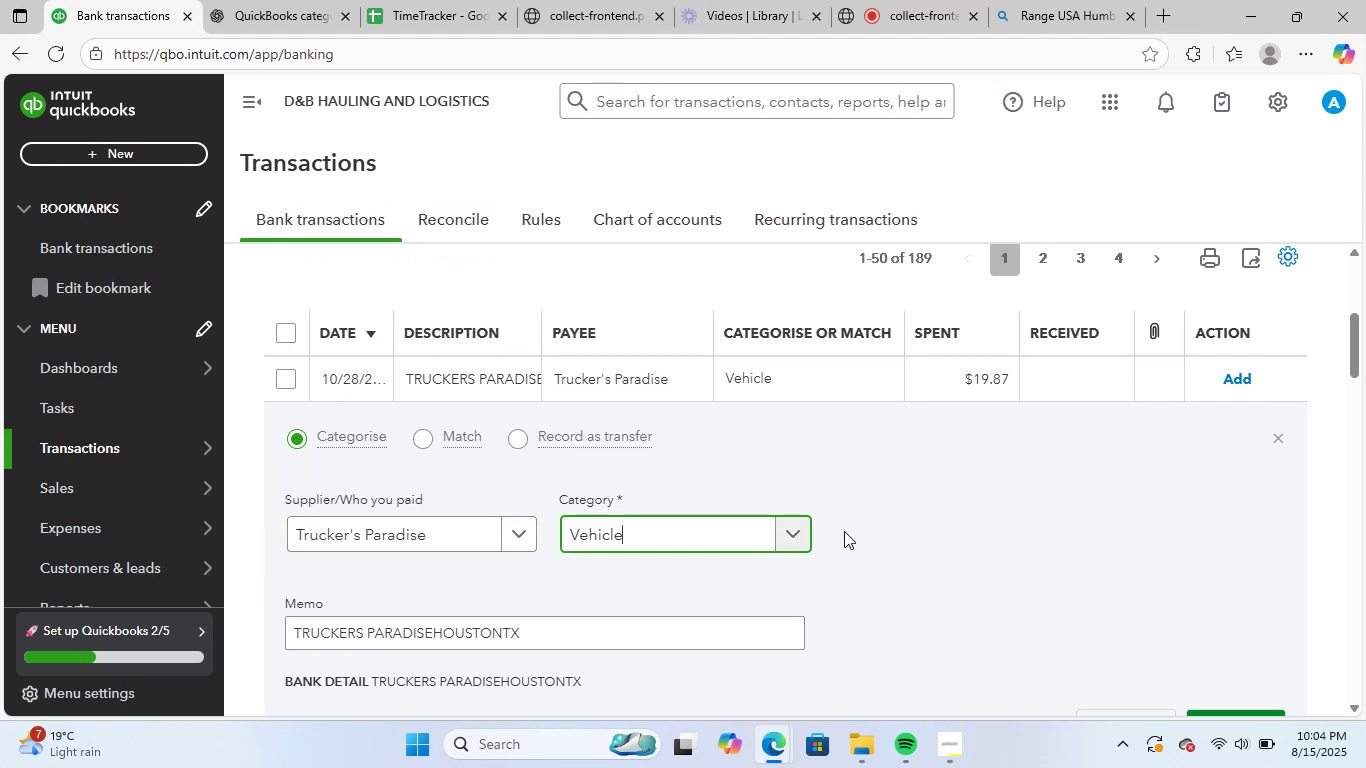 
scroll: coordinate [853, 531], scroll_direction: down, amount: 2.0
 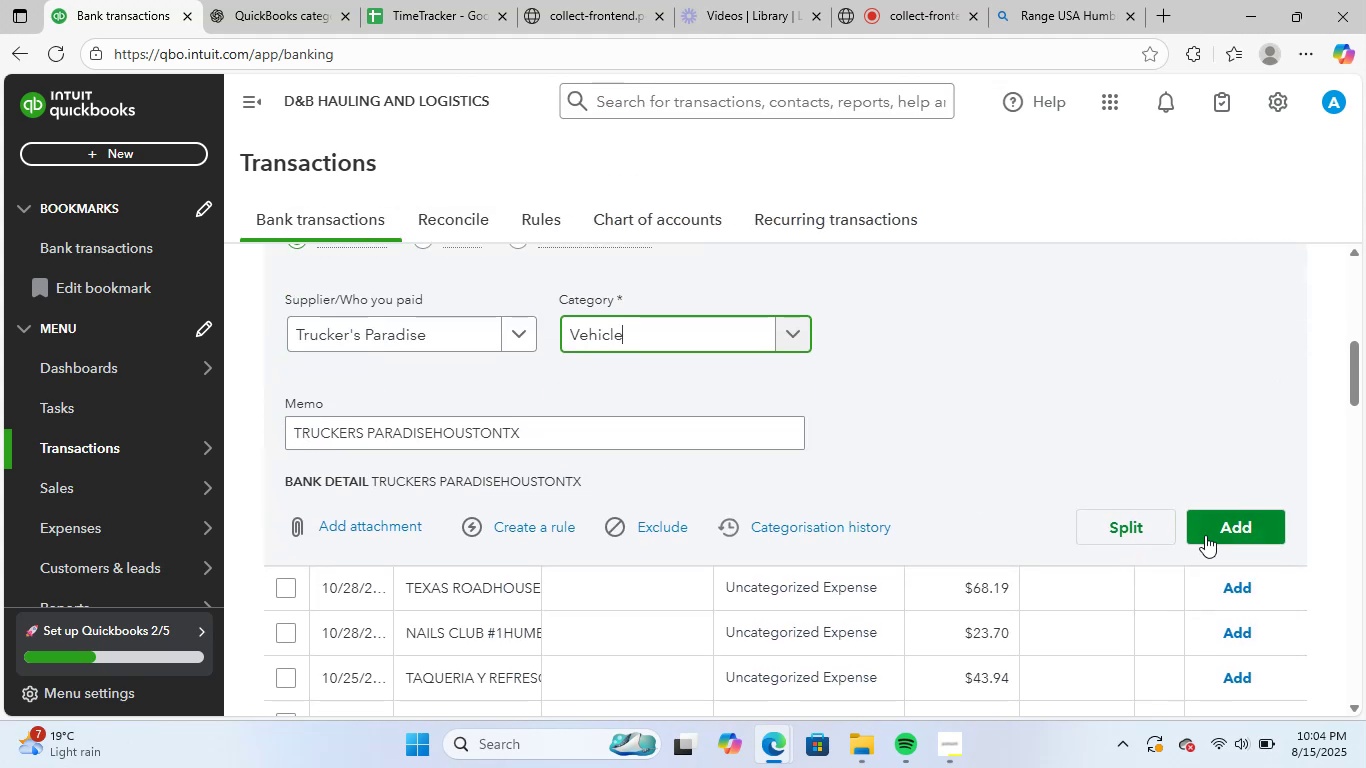 
left_click([1248, 520])
 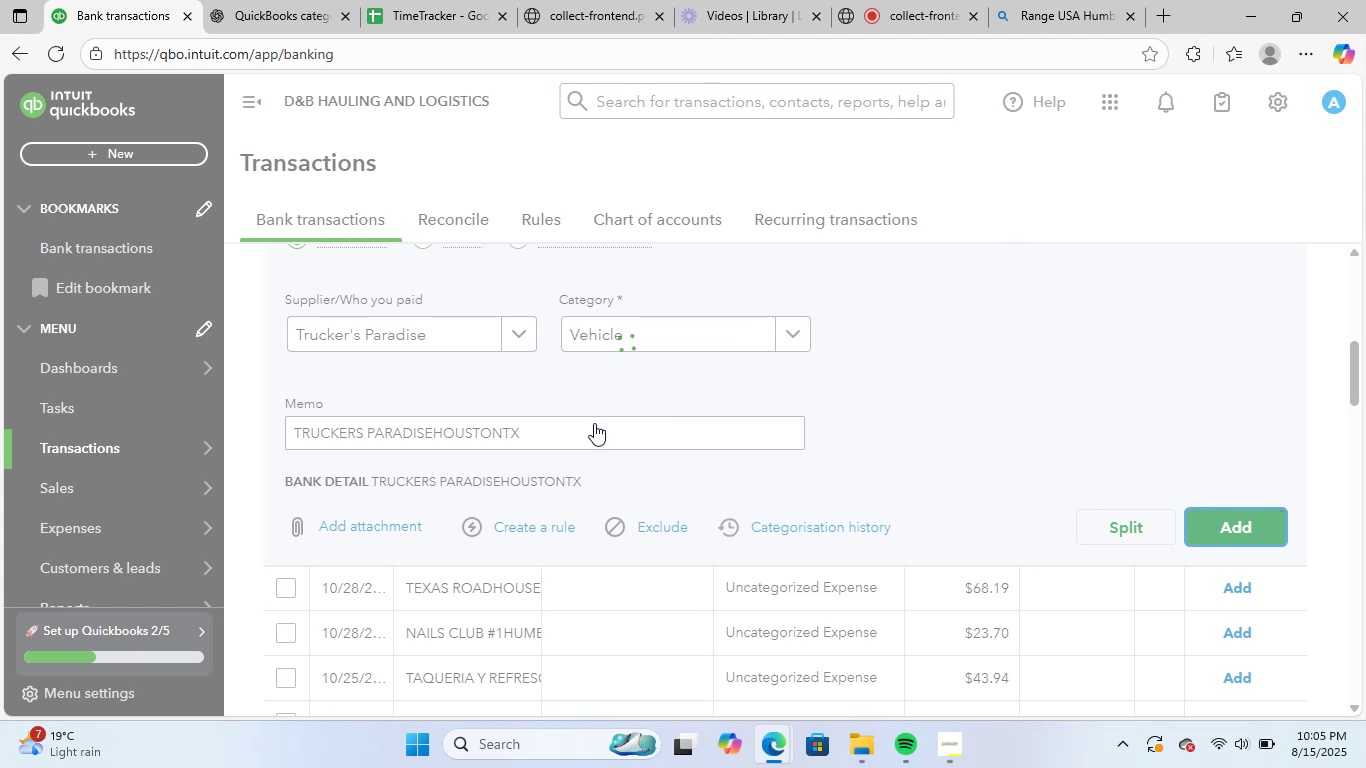 
scroll: coordinate [605, 417], scroll_direction: up, amount: 2.0
 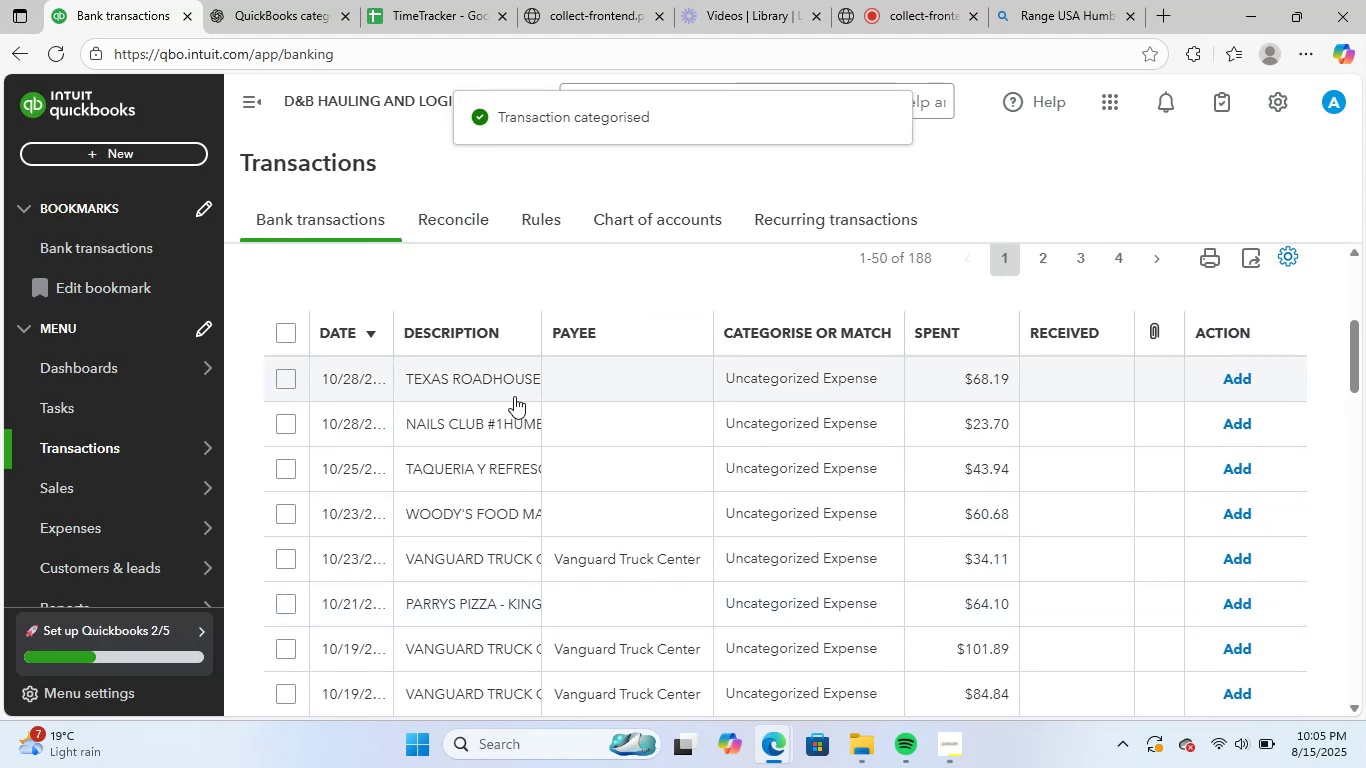 
left_click([498, 381])
 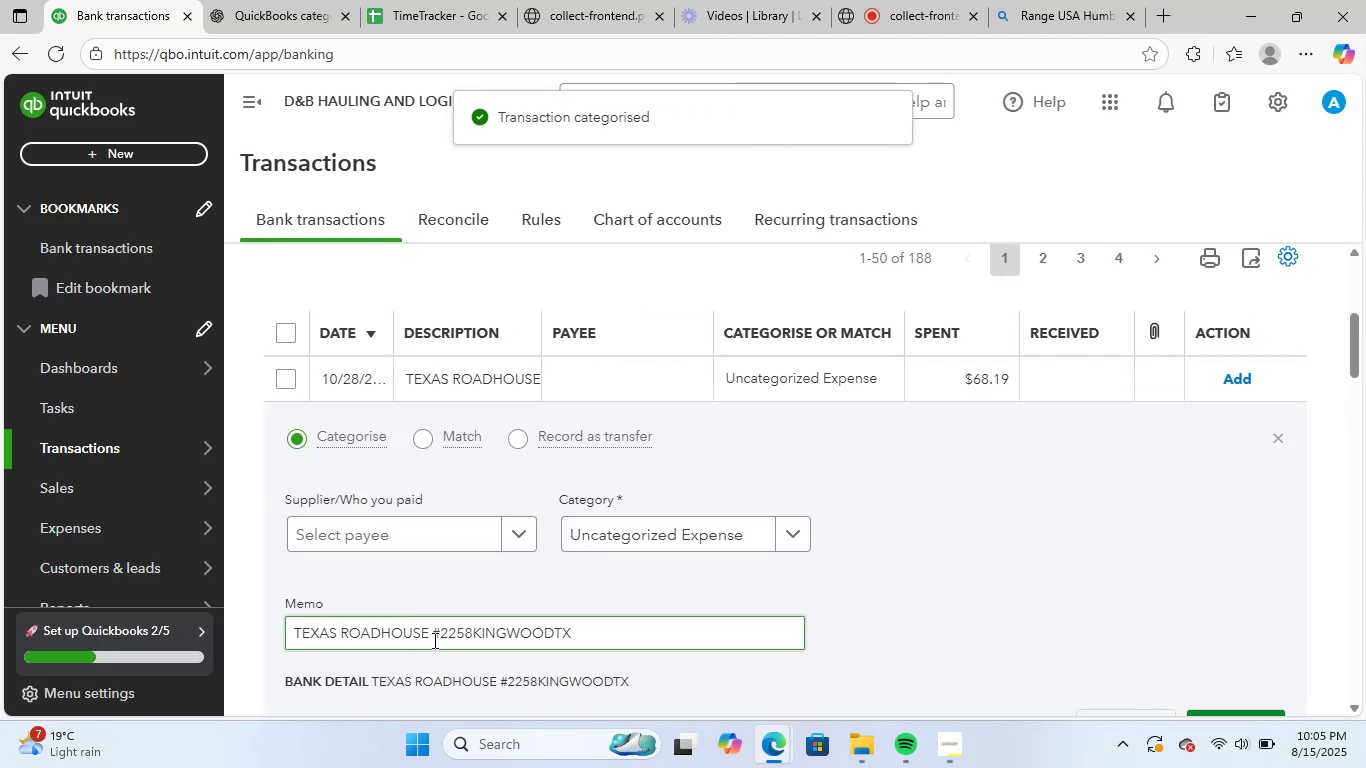 
left_click_drag(start_coordinate=[429, 637], to_coordinate=[259, 632])
 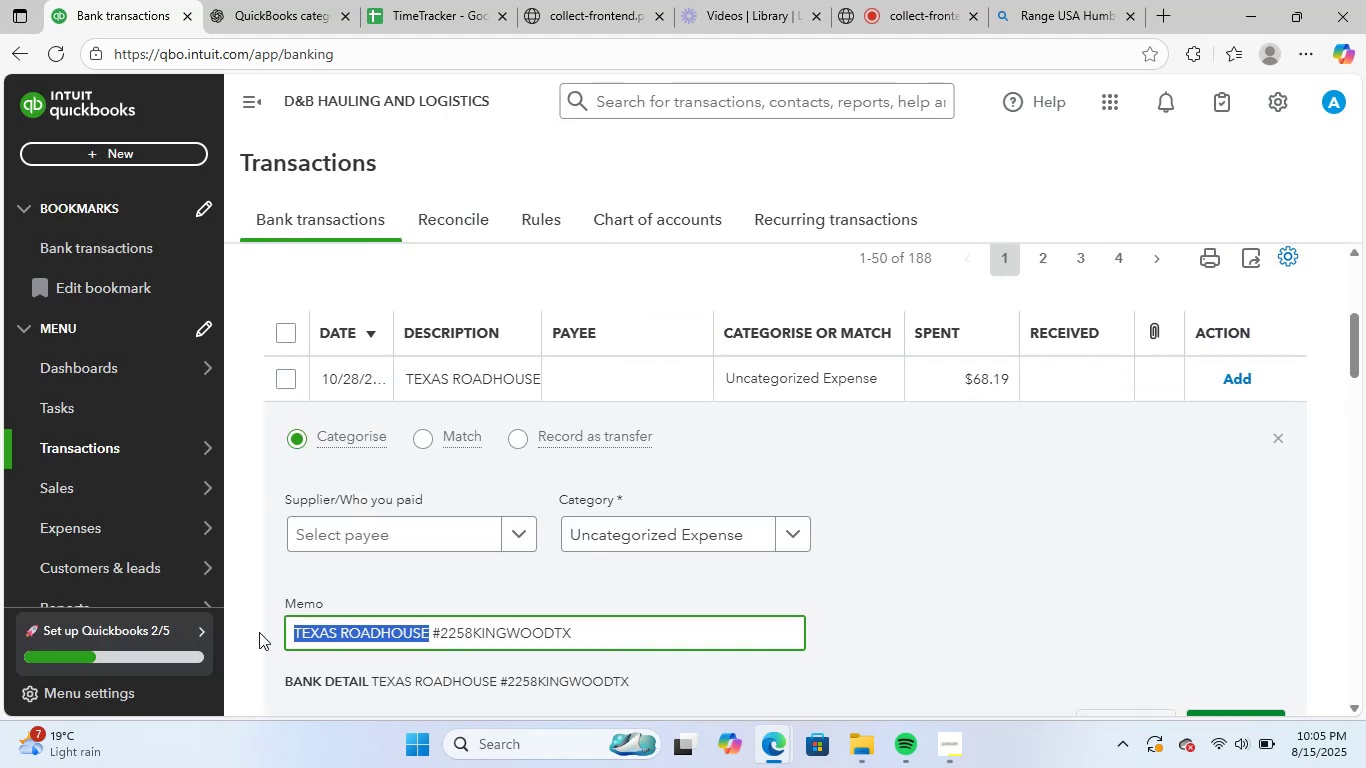 
key(Control+ControlLeft)
 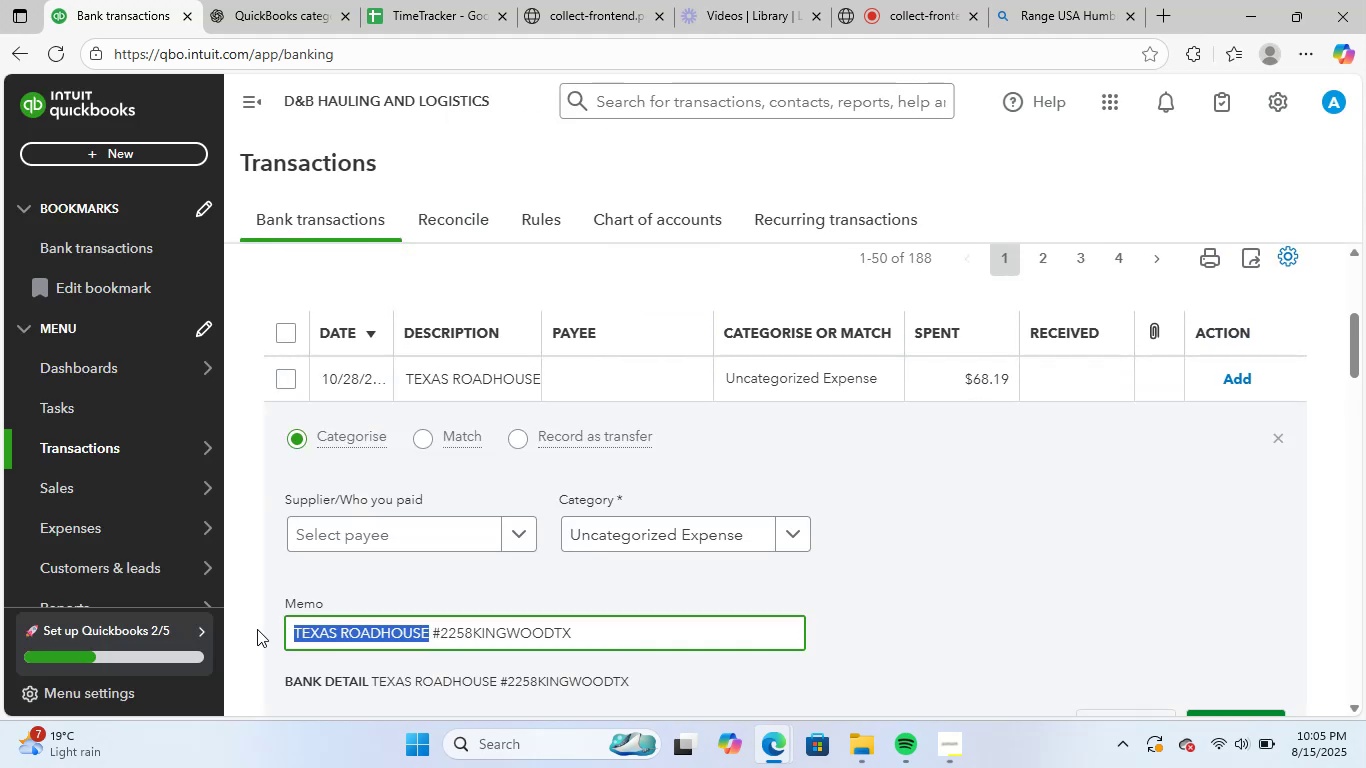 
key(Control+C)
 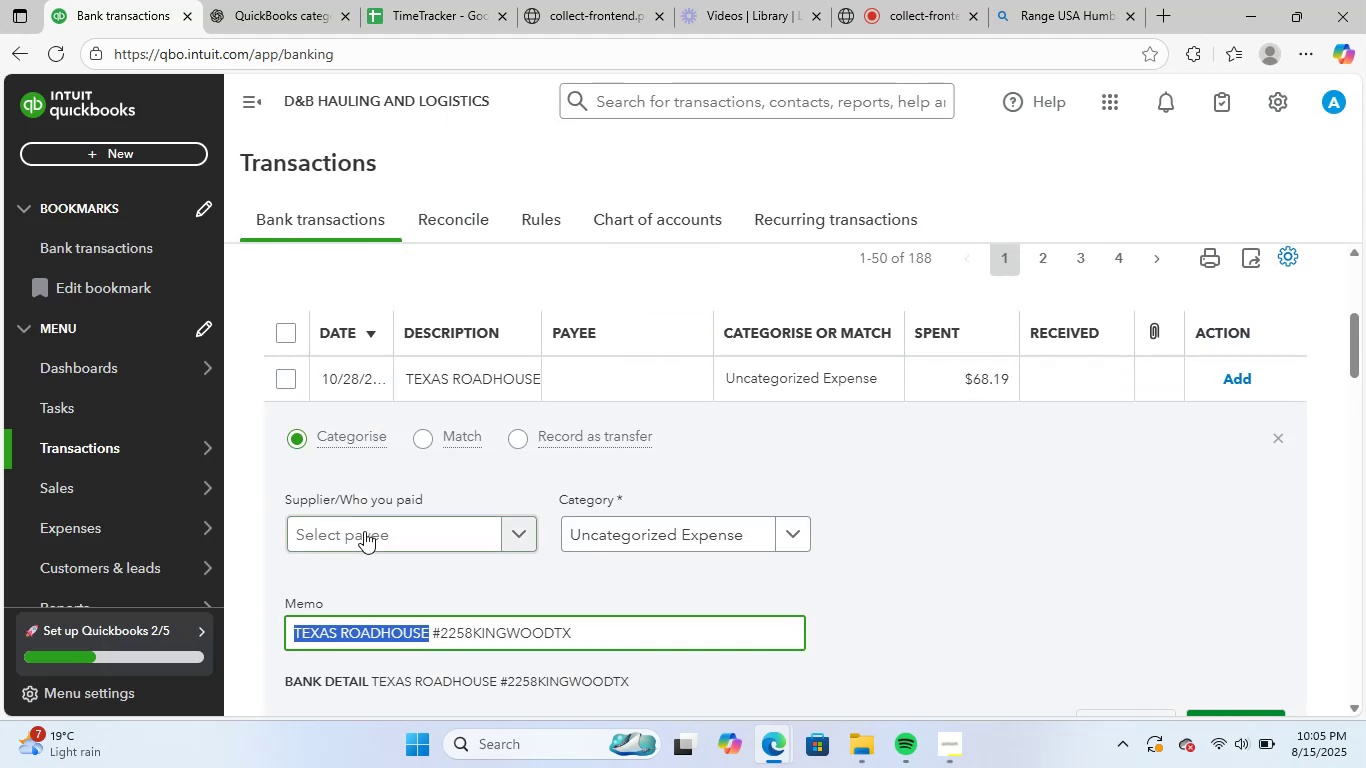 
left_click([364, 531])
 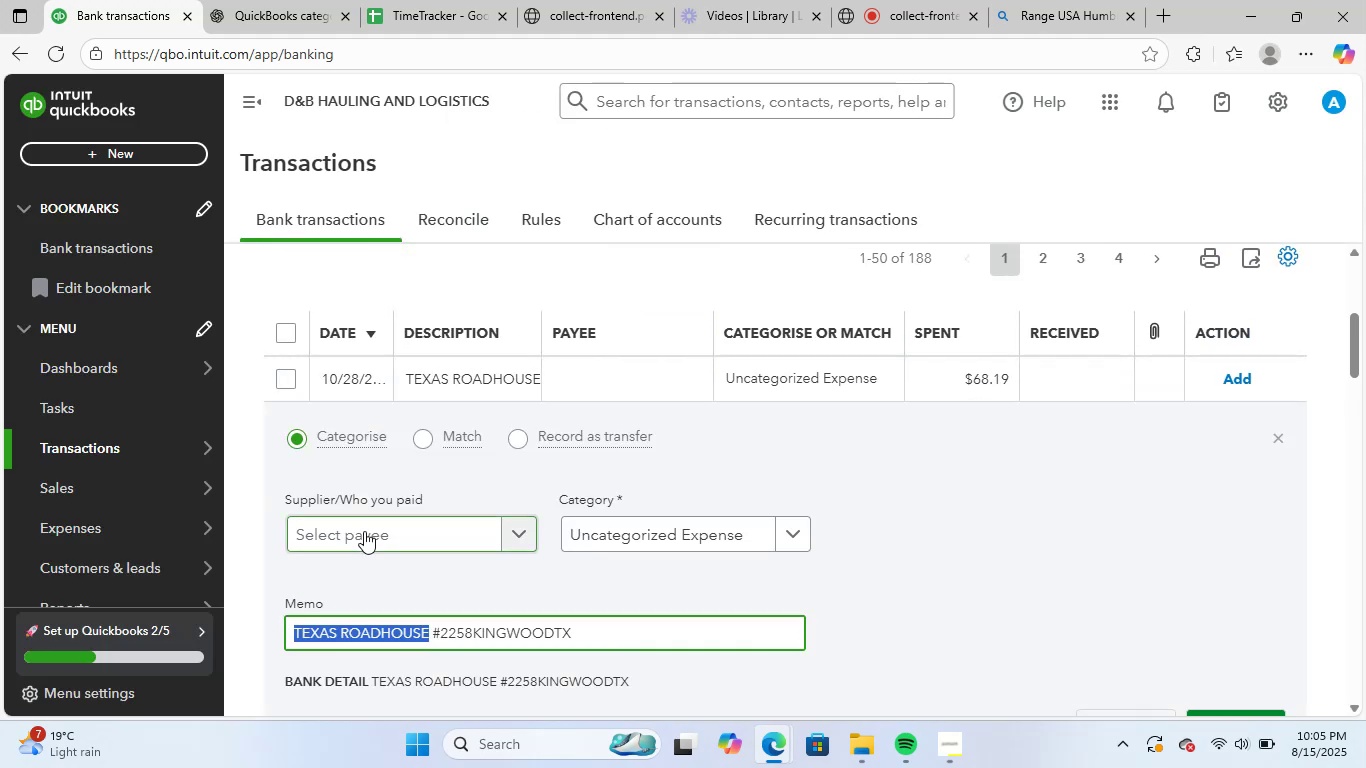 
key(Control+V)
 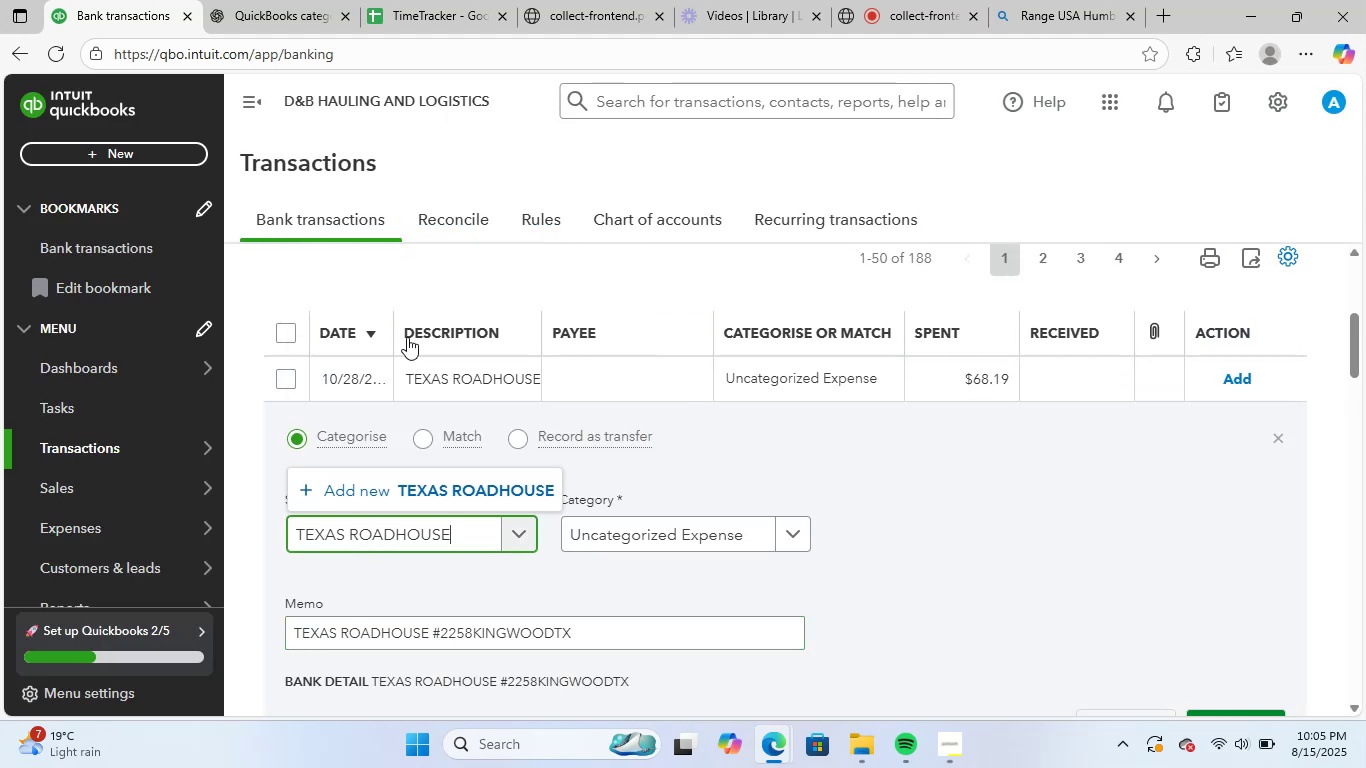 
left_click([449, 486])
 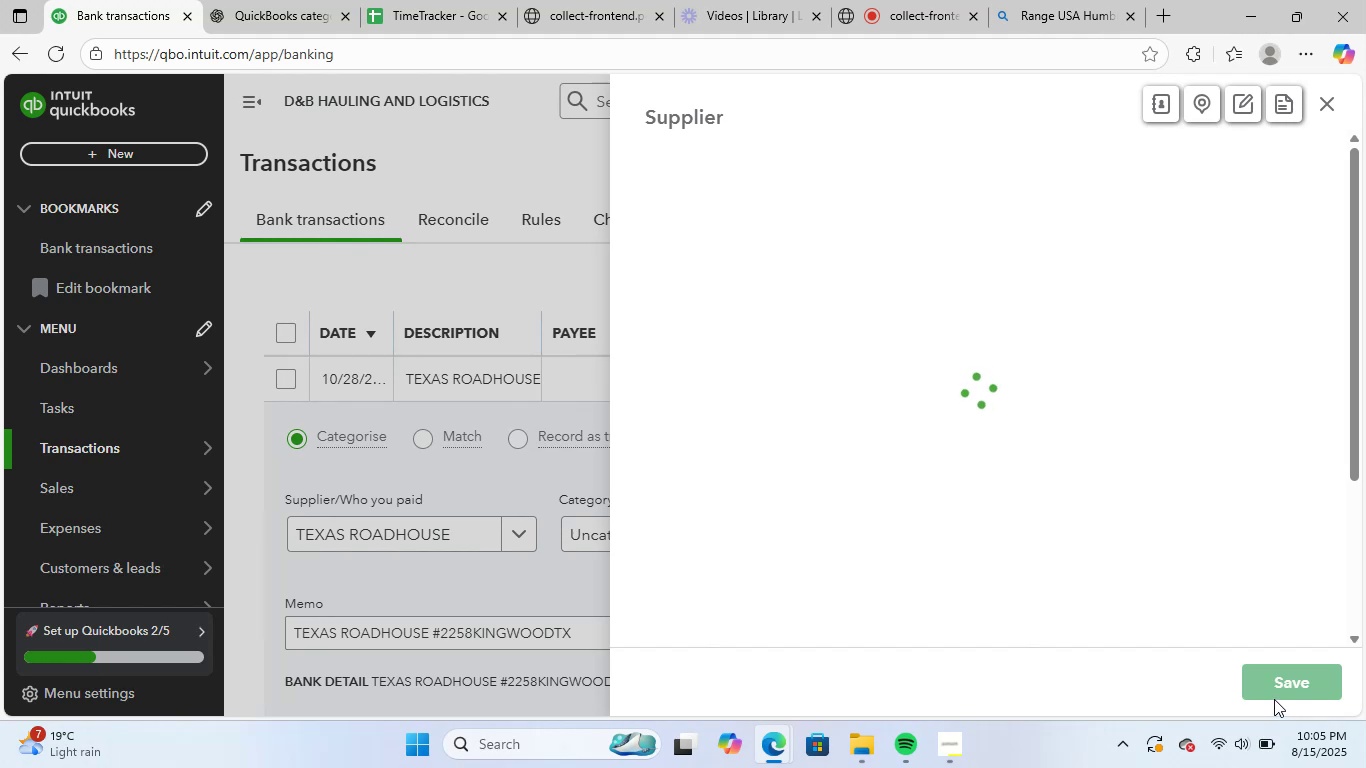 
left_click([1283, 687])
 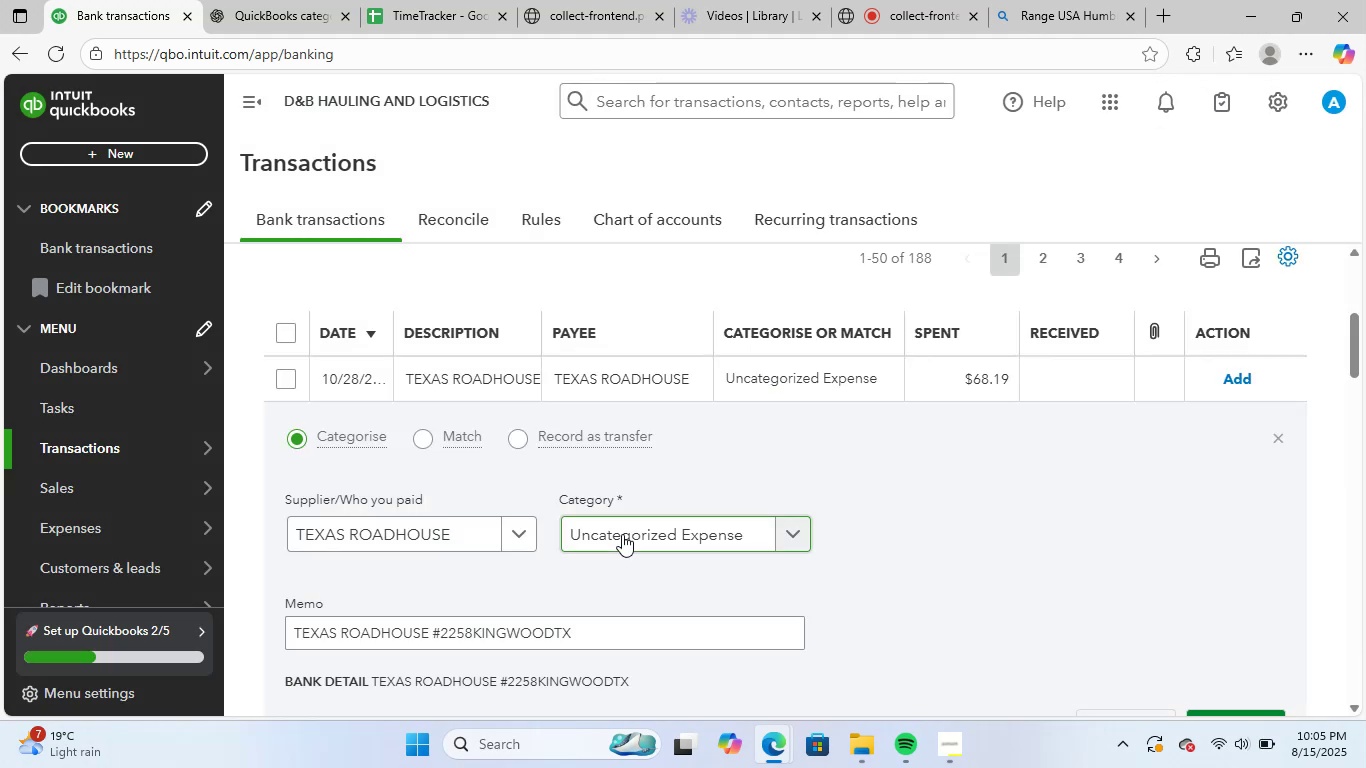 
left_click([622, 534])
 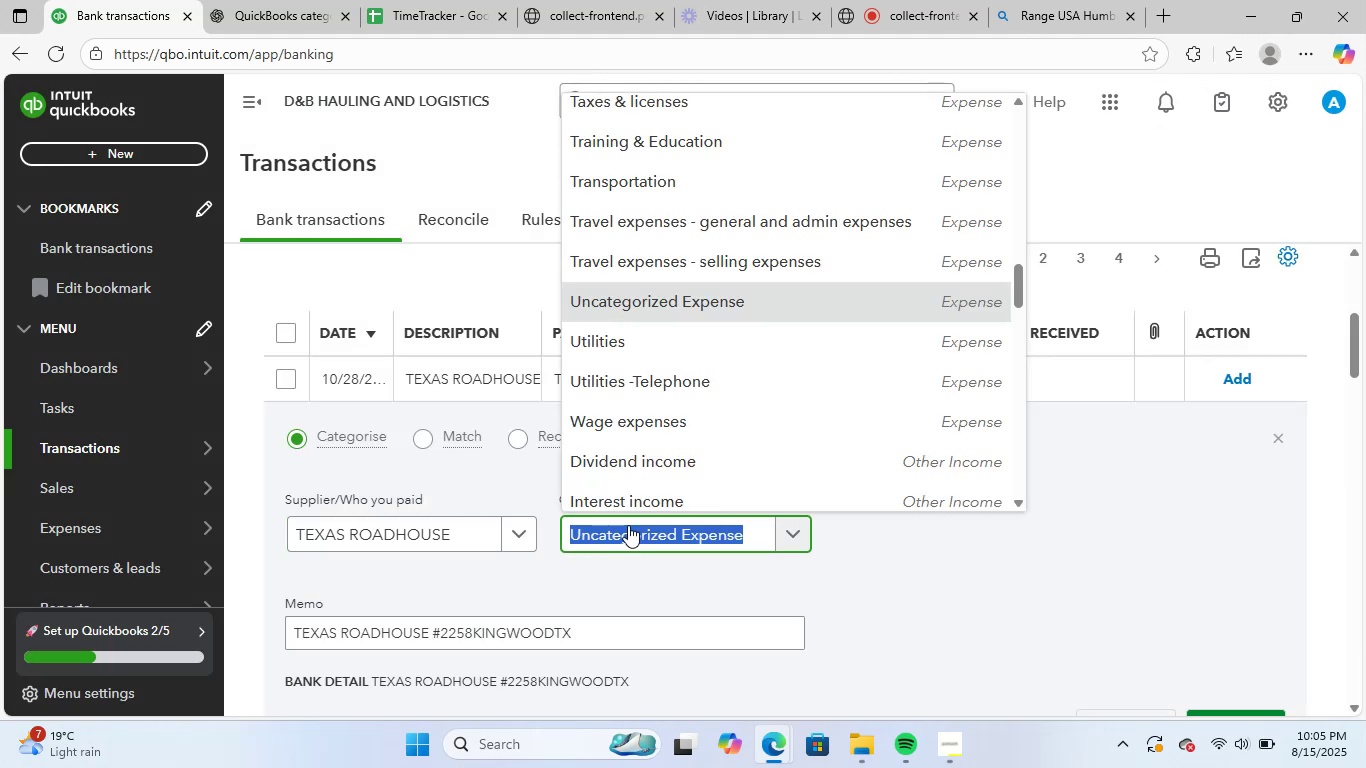 
type(meal)
 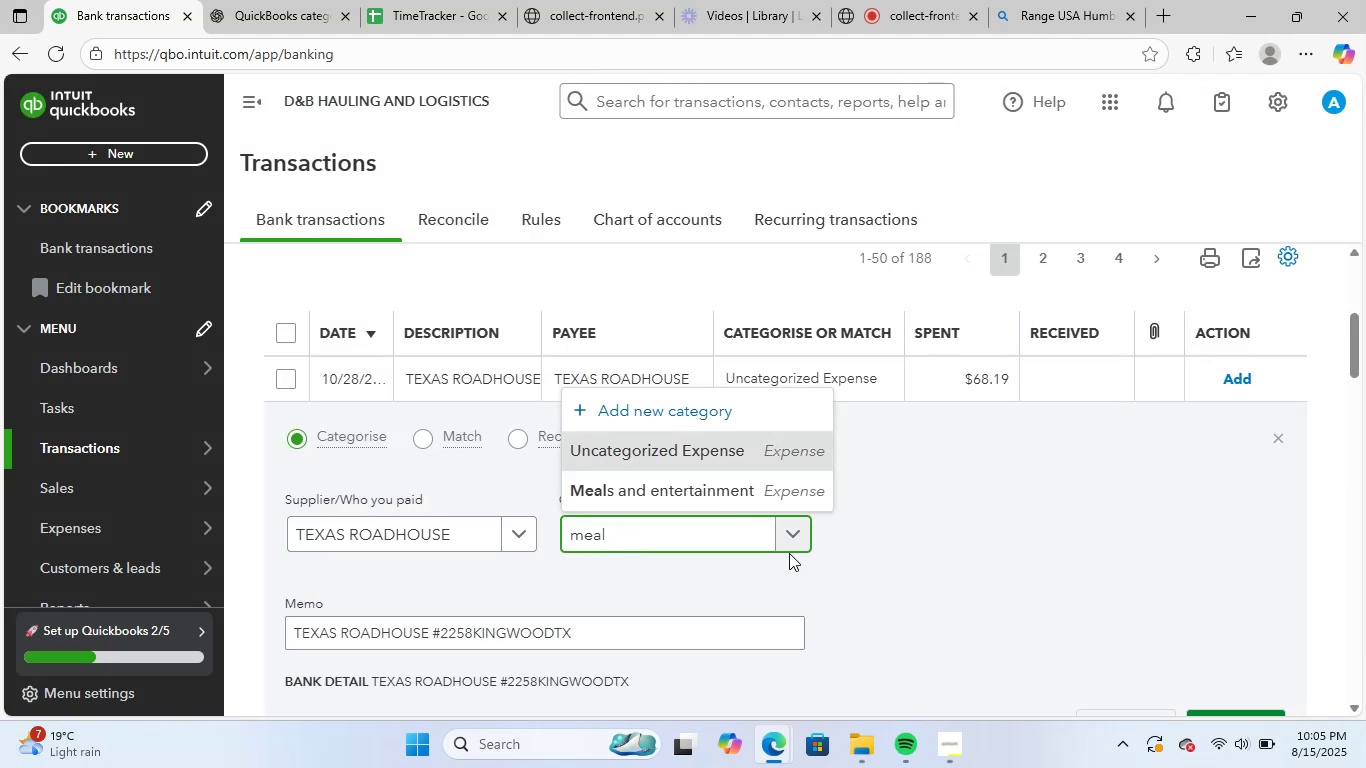 
left_click([743, 491])
 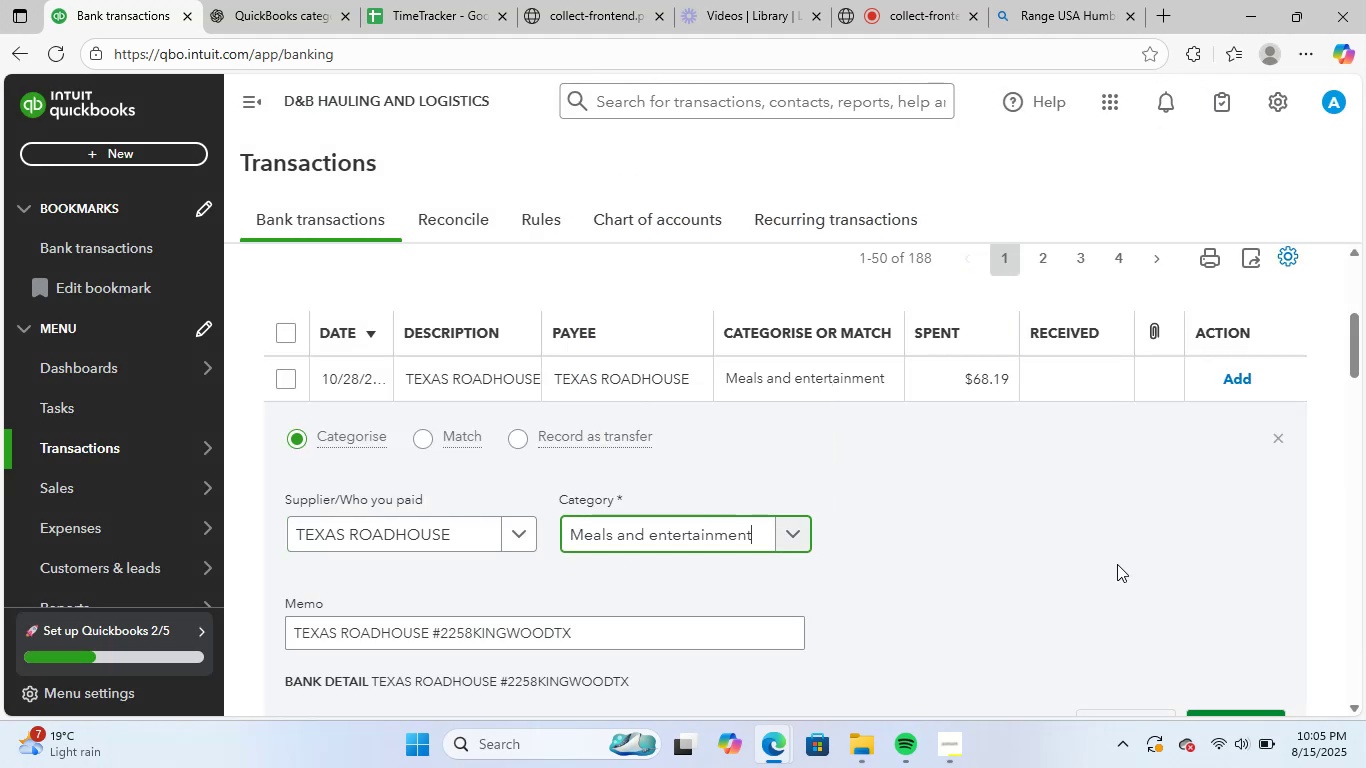 
scroll: coordinate [1155, 579], scroll_direction: down, amount: 1.0
 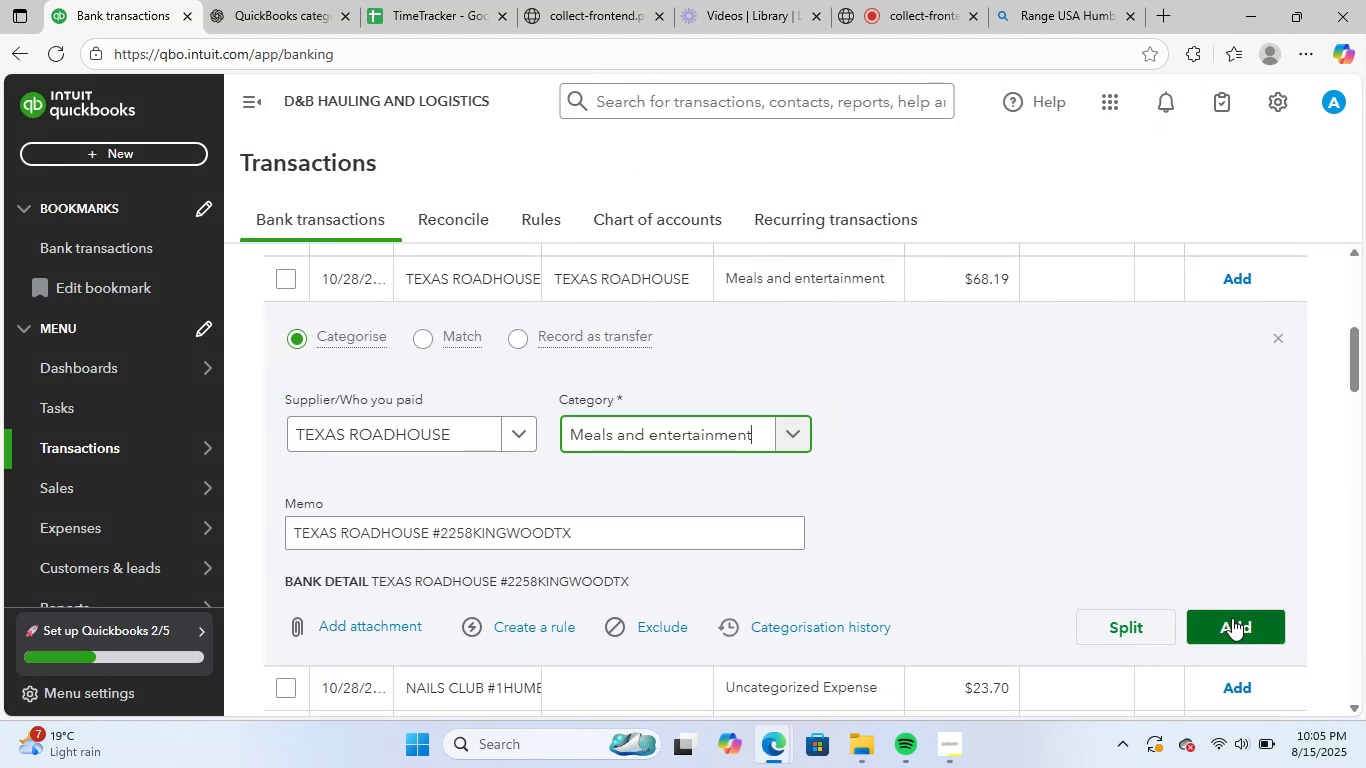 
left_click([1232, 618])
 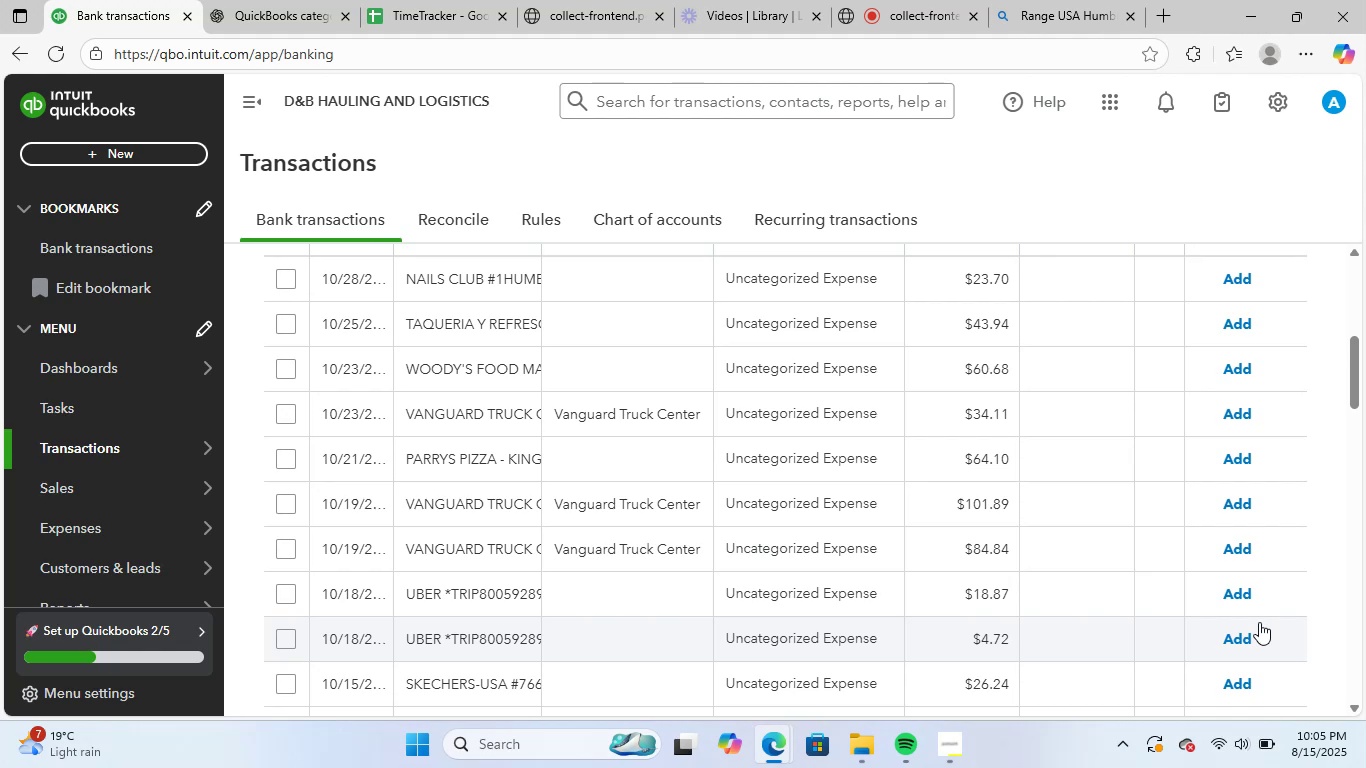 
wait(19.67)
 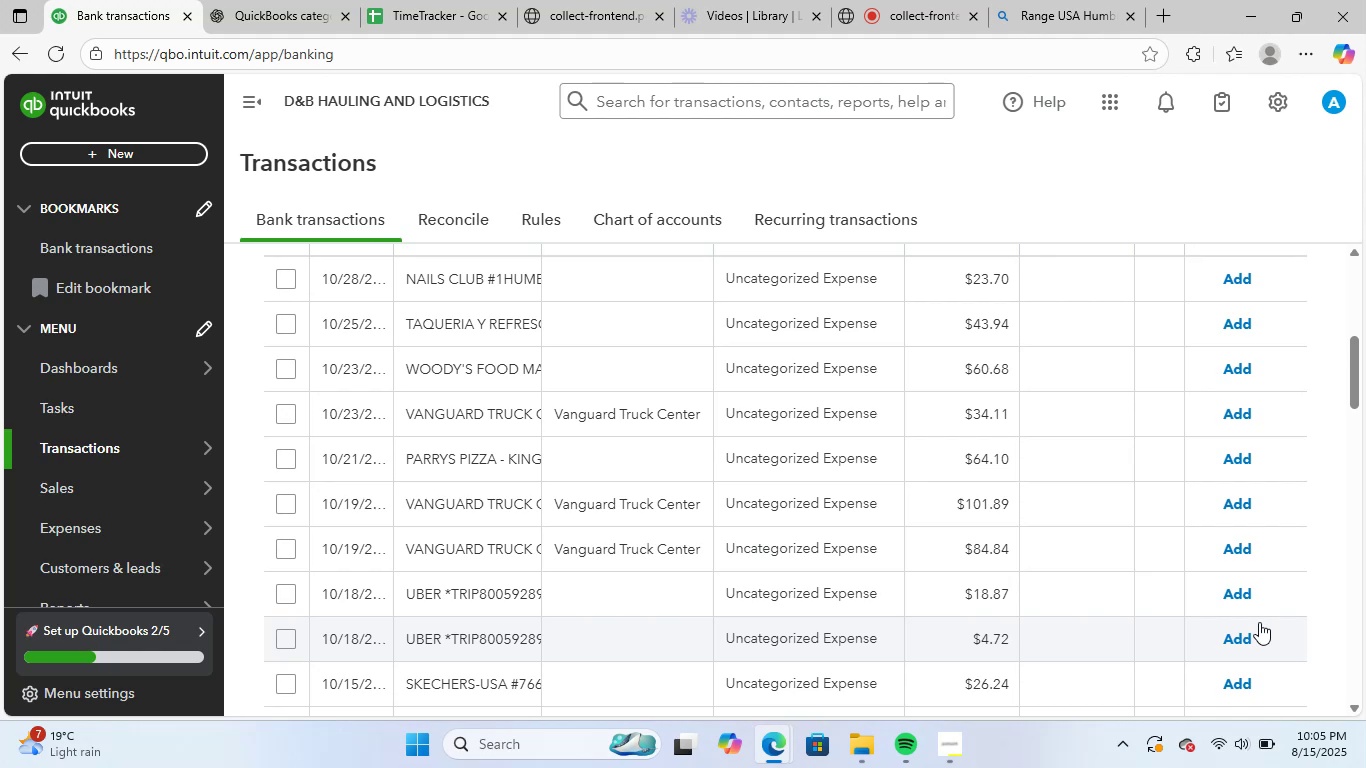 
scroll: coordinate [728, 428], scroll_direction: up, amount: 1.0
 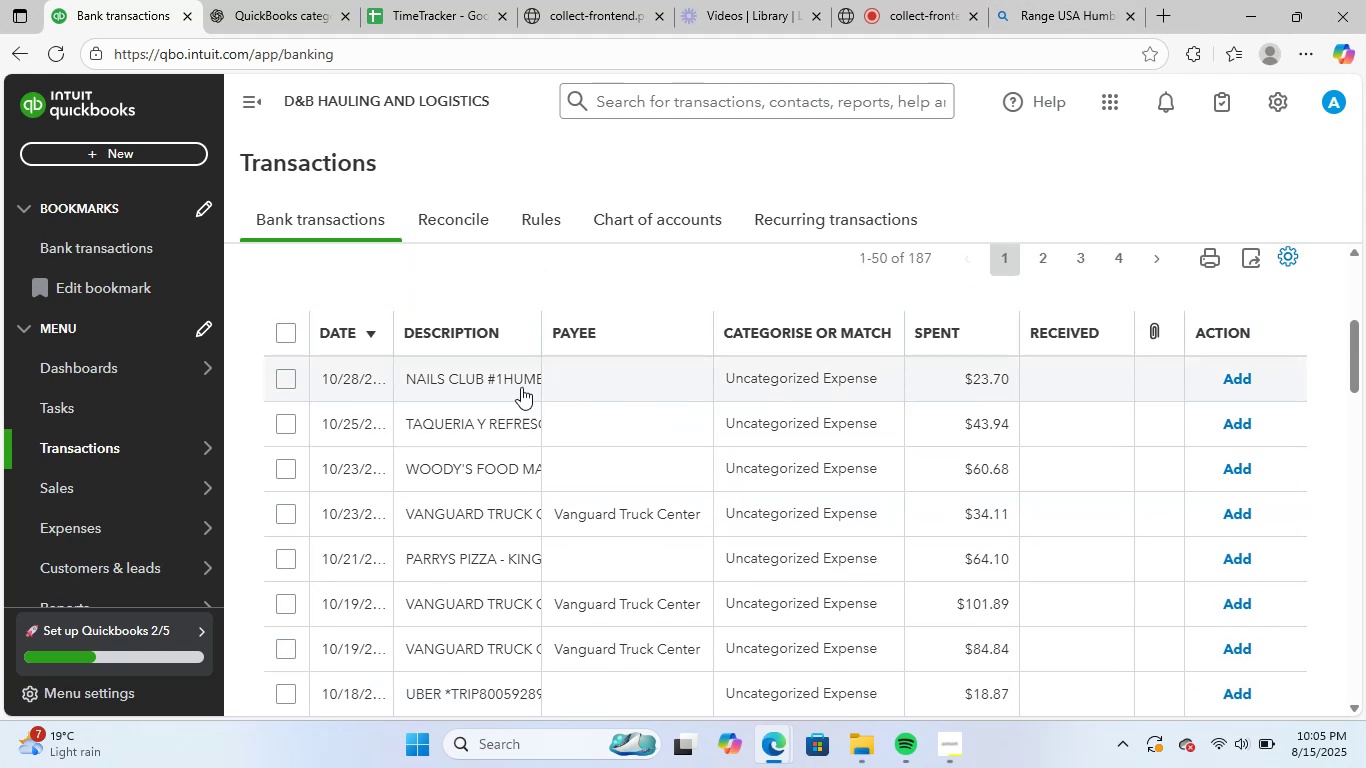 
left_click([446, 375])
 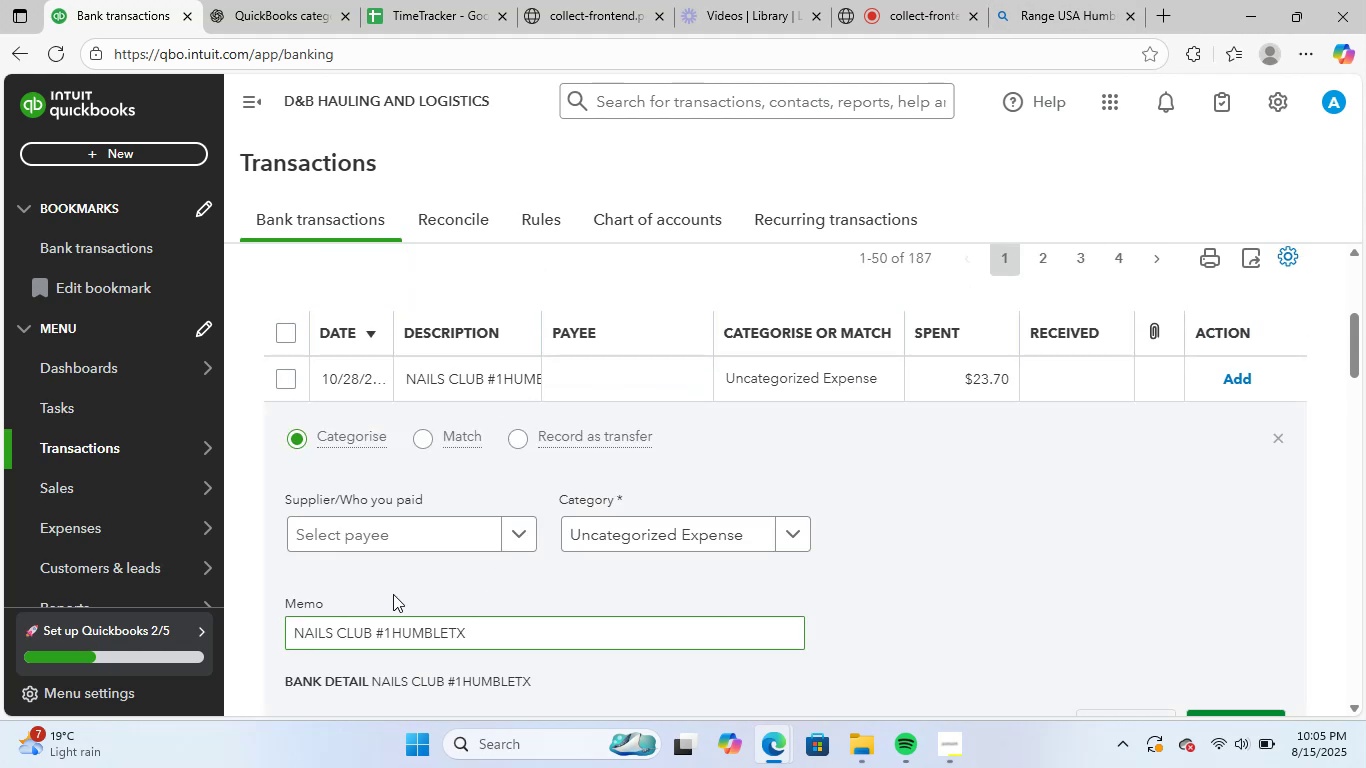 
left_click([404, 532])
 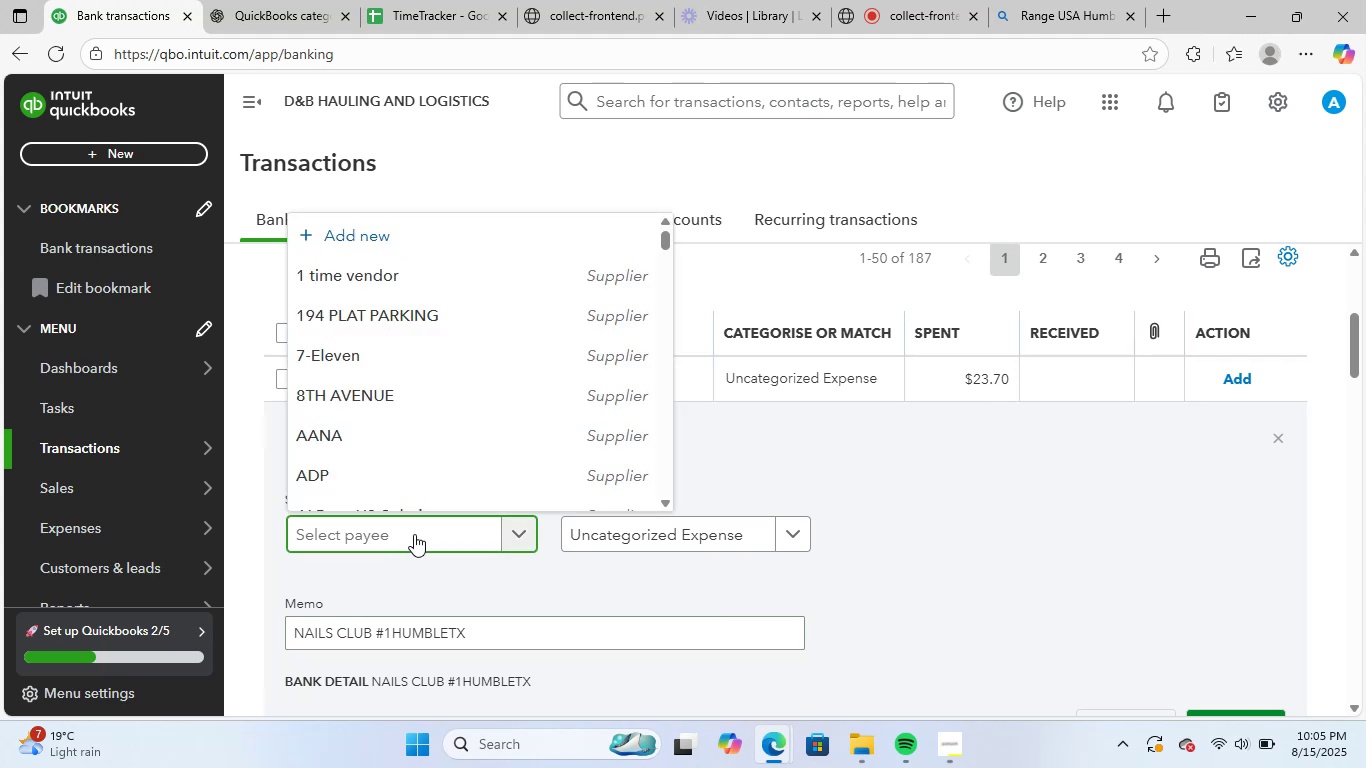 
type(nai)
 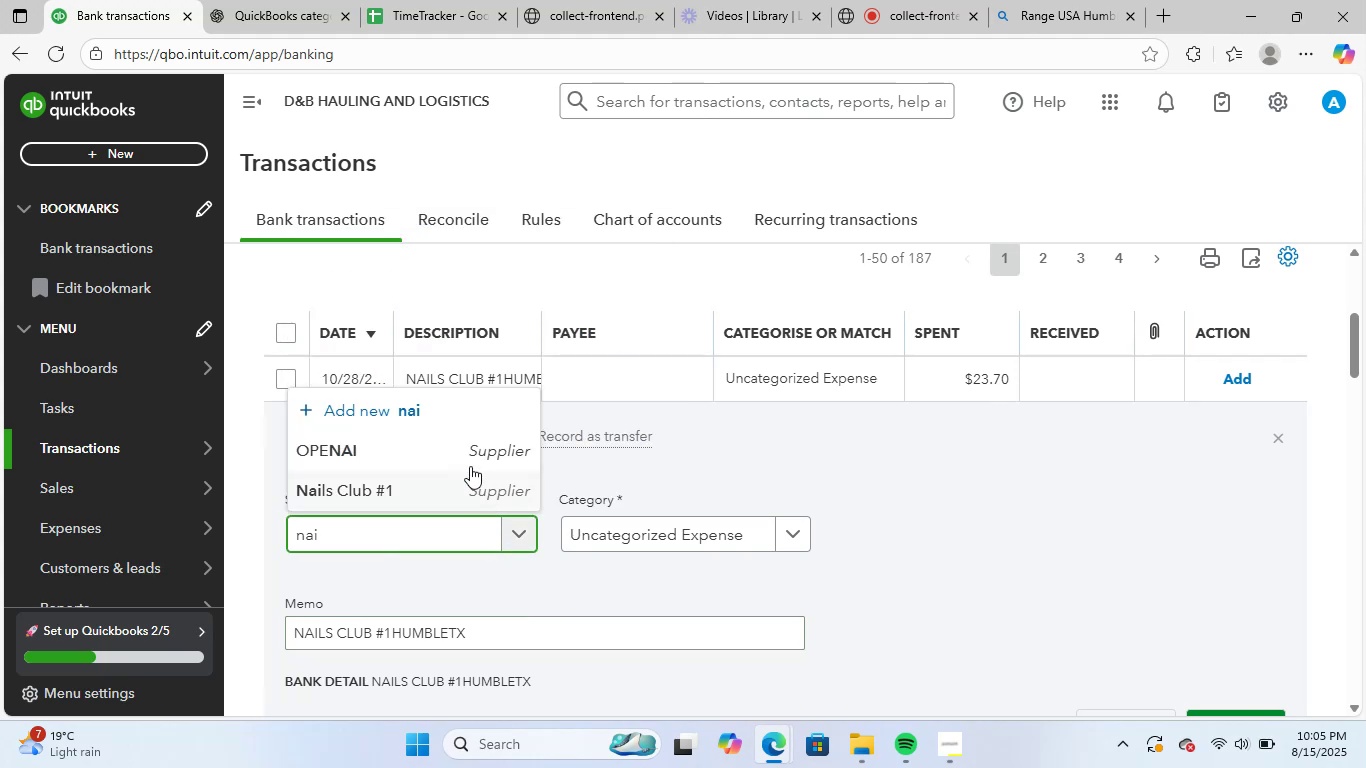 
left_click([436, 482])
 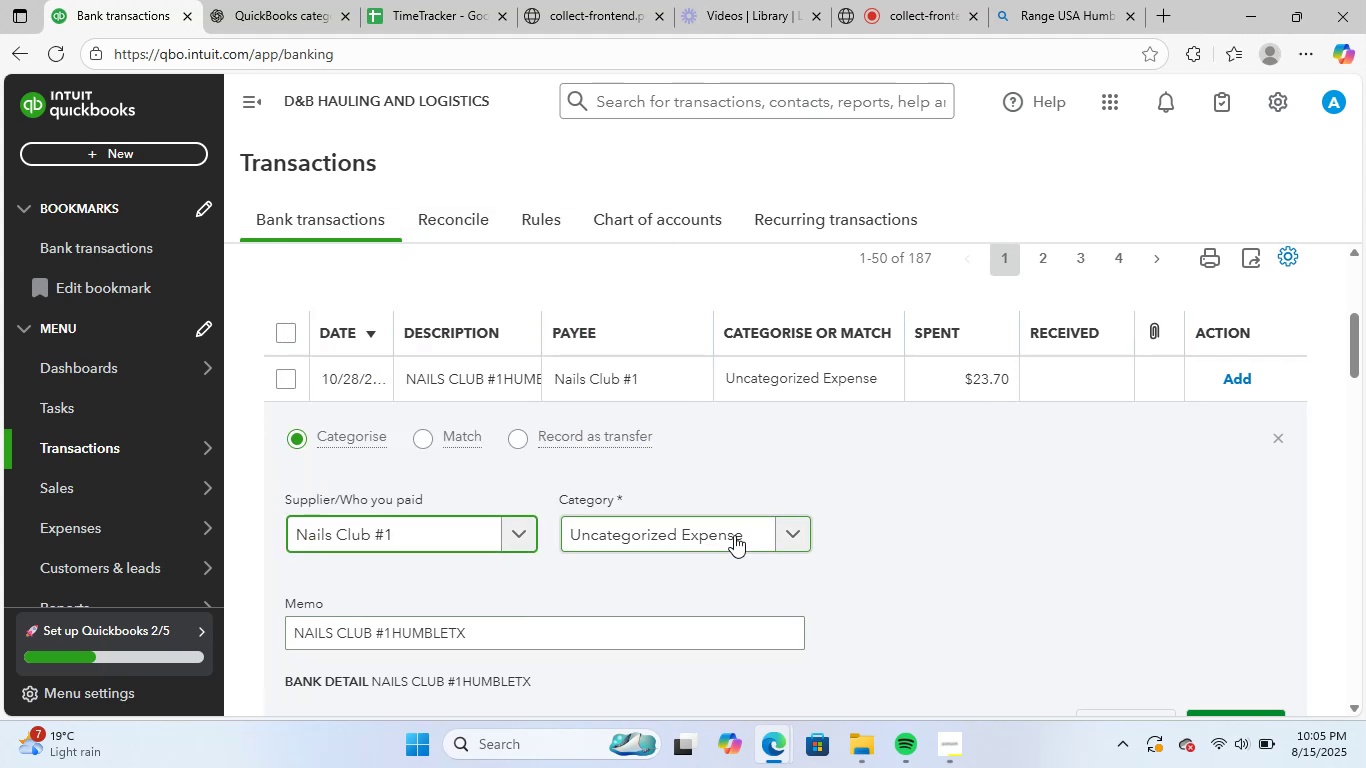 
left_click([734, 535])
 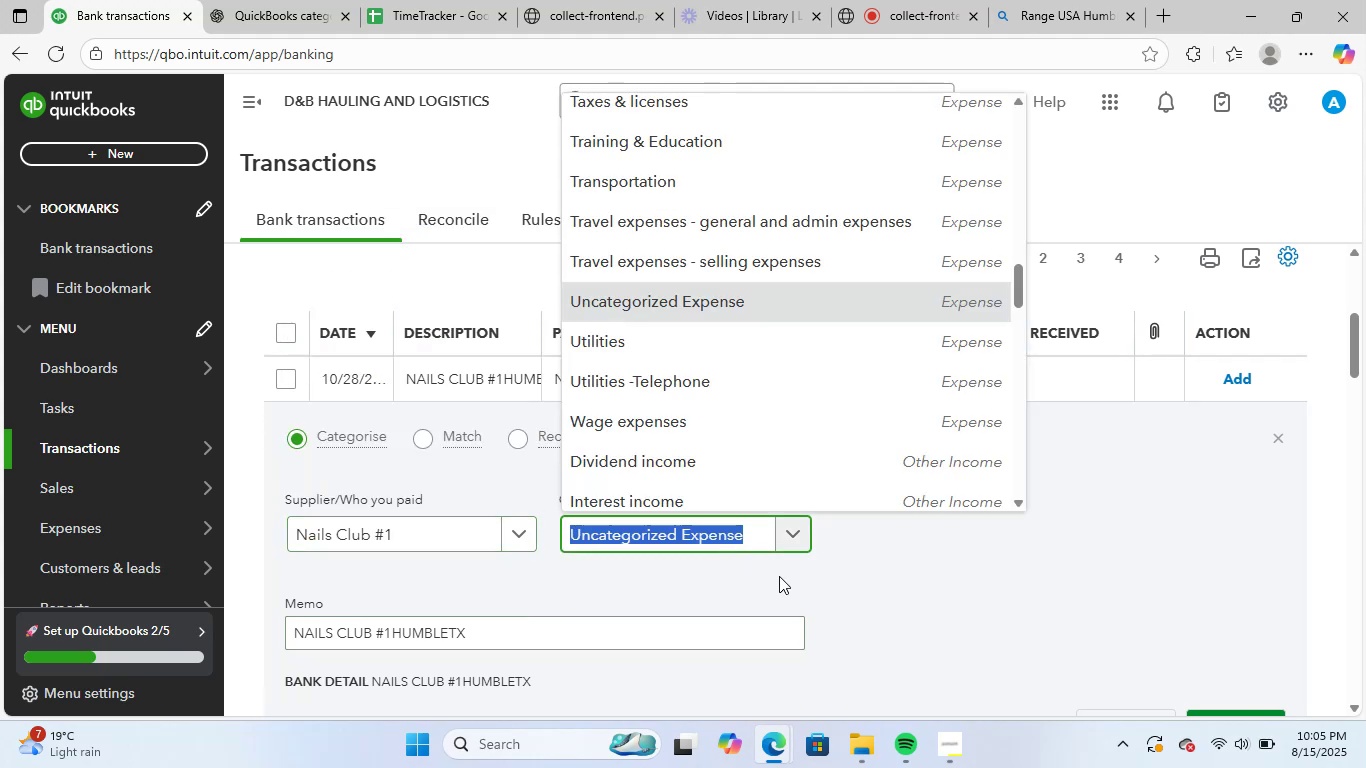 
left_click([779, 576])
 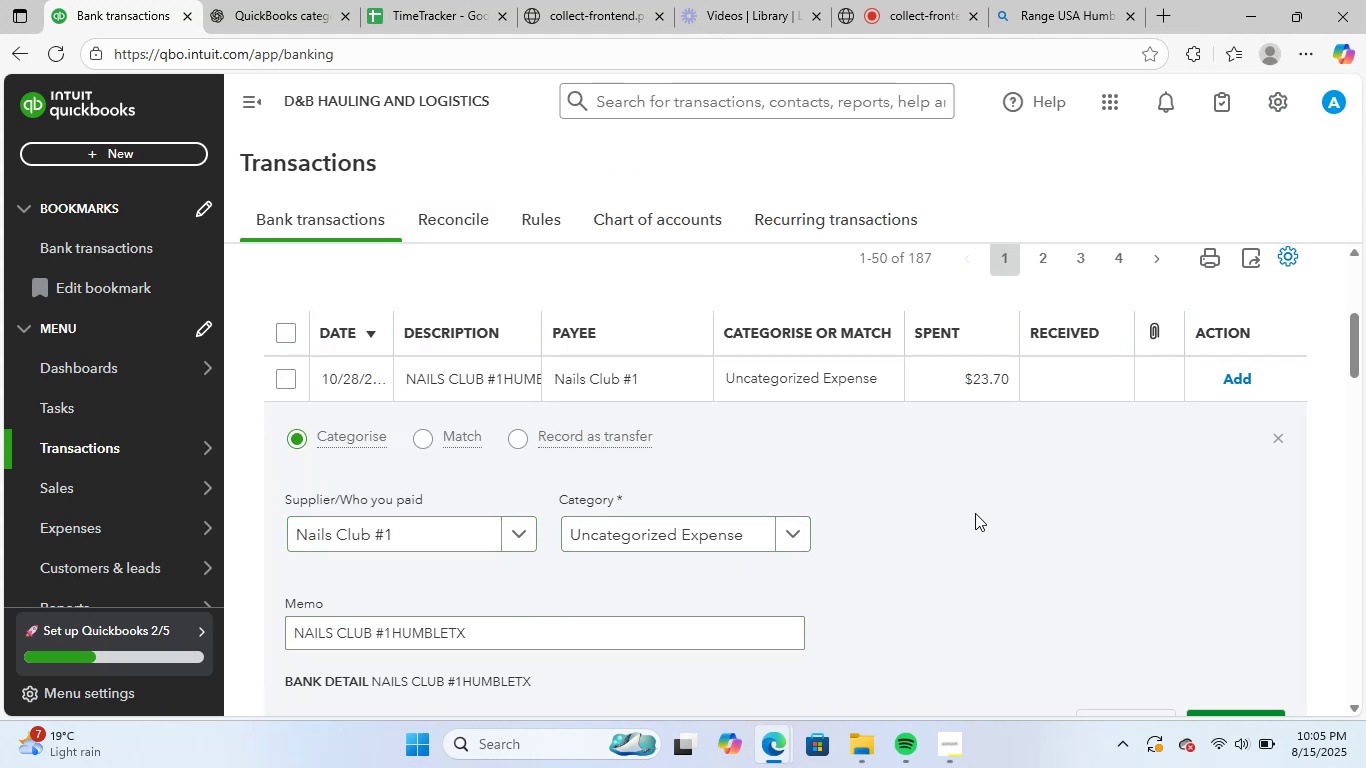 
scroll: coordinate [988, 509], scroll_direction: down, amount: 1.0
 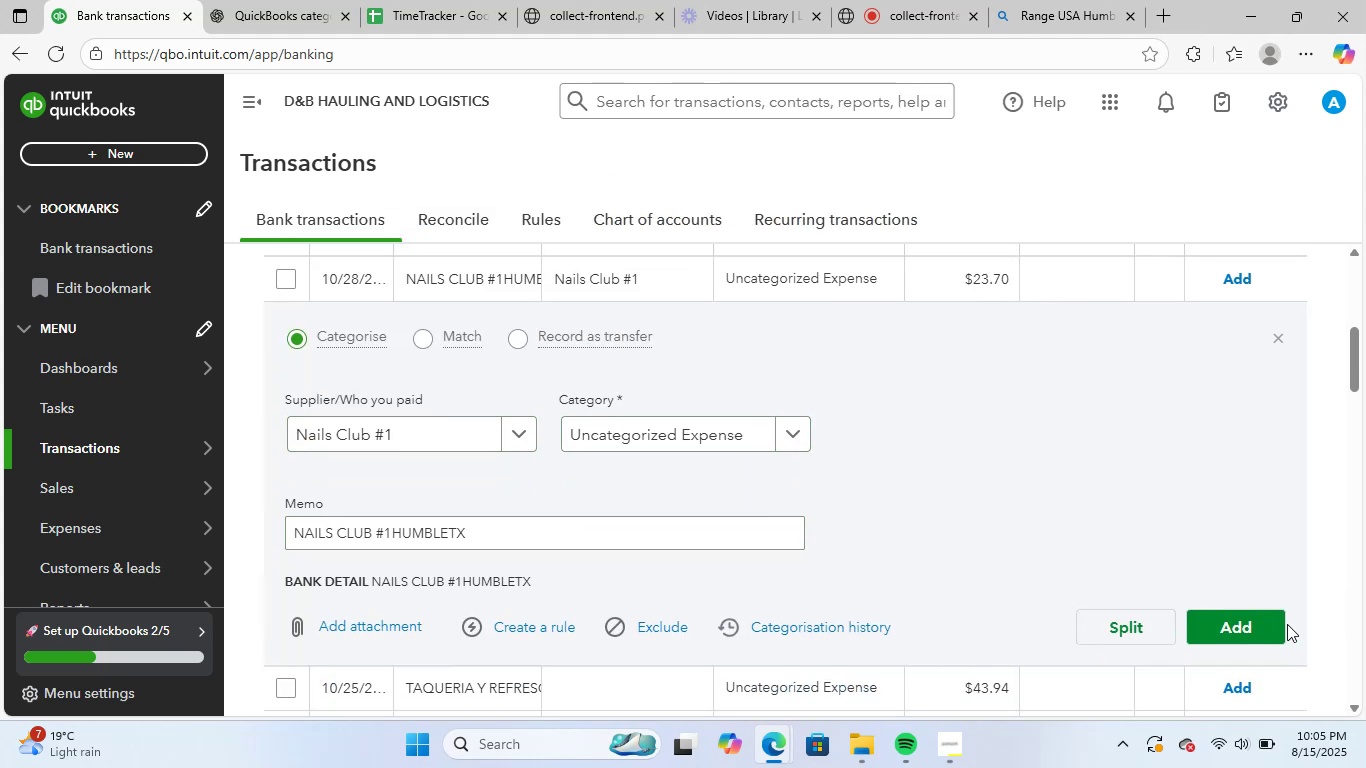 
left_click([1265, 625])
 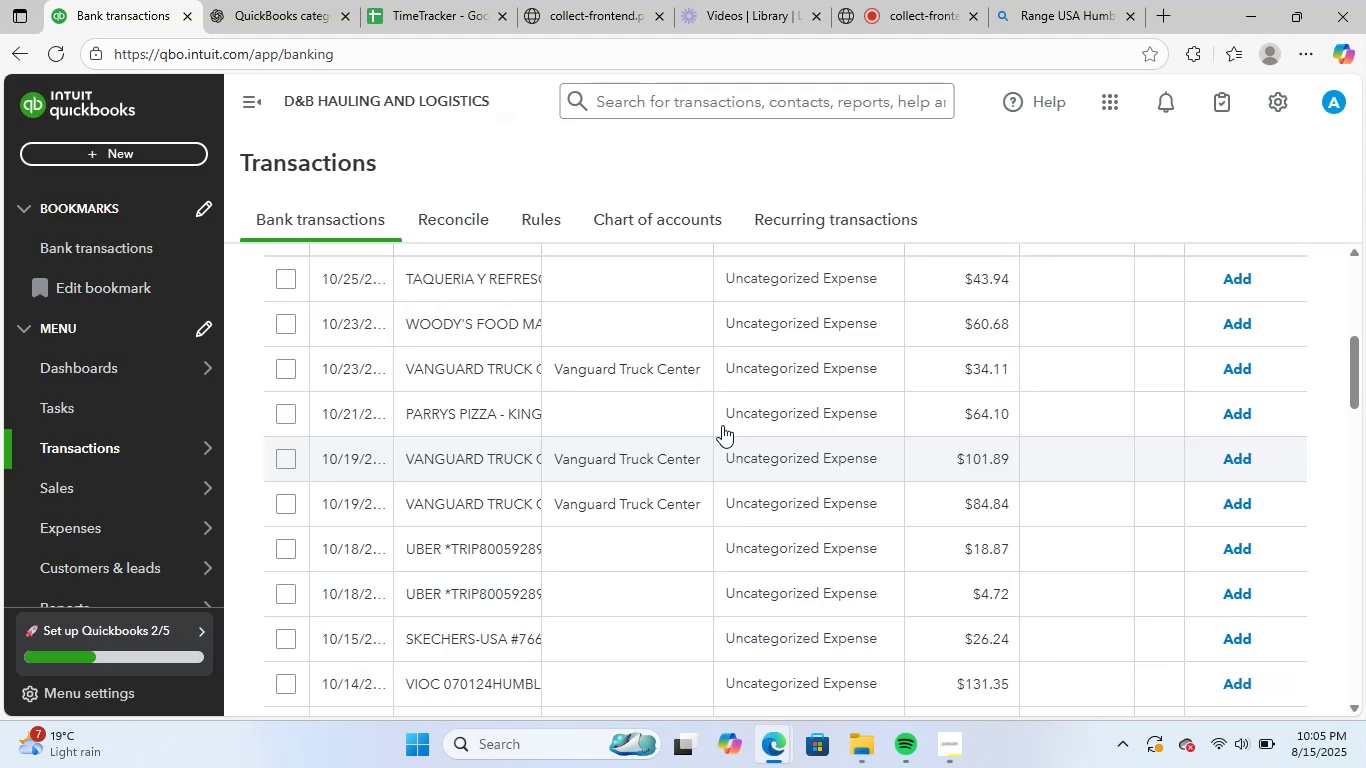 
scroll: coordinate [1038, 550], scroll_direction: down, amount: 16.0
 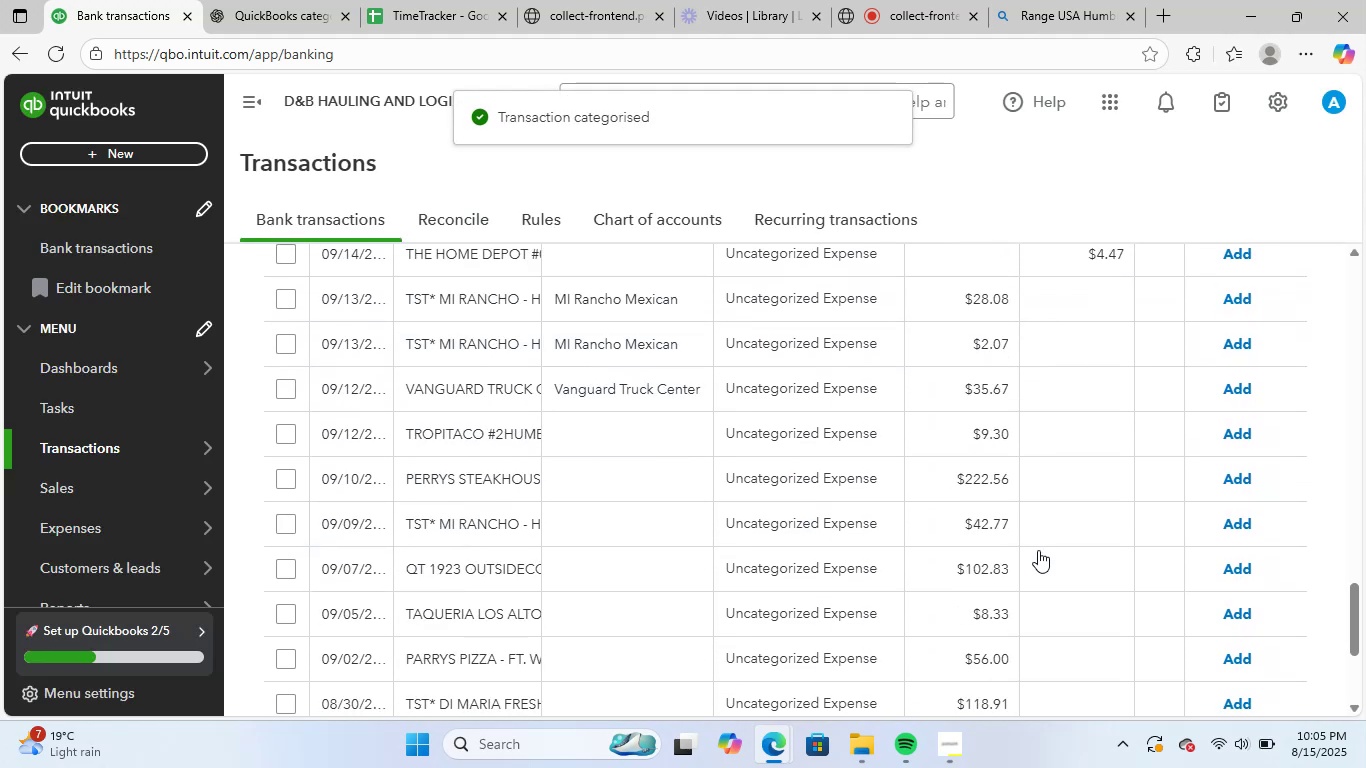 
scroll: coordinate [1035, 553], scroll_direction: up, amount: 17.0
 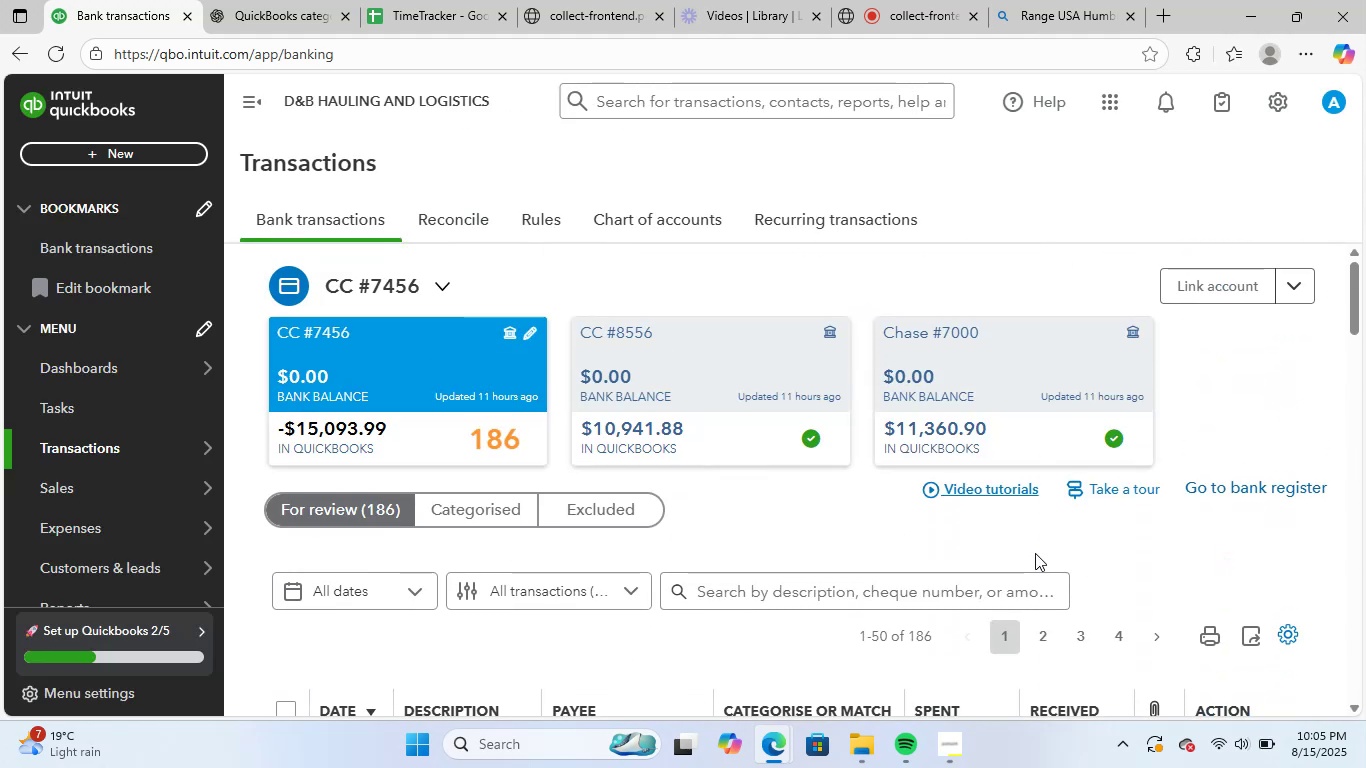 
scroll: coordinate [872, 520], scroll_direction: down, amount: 4.0
 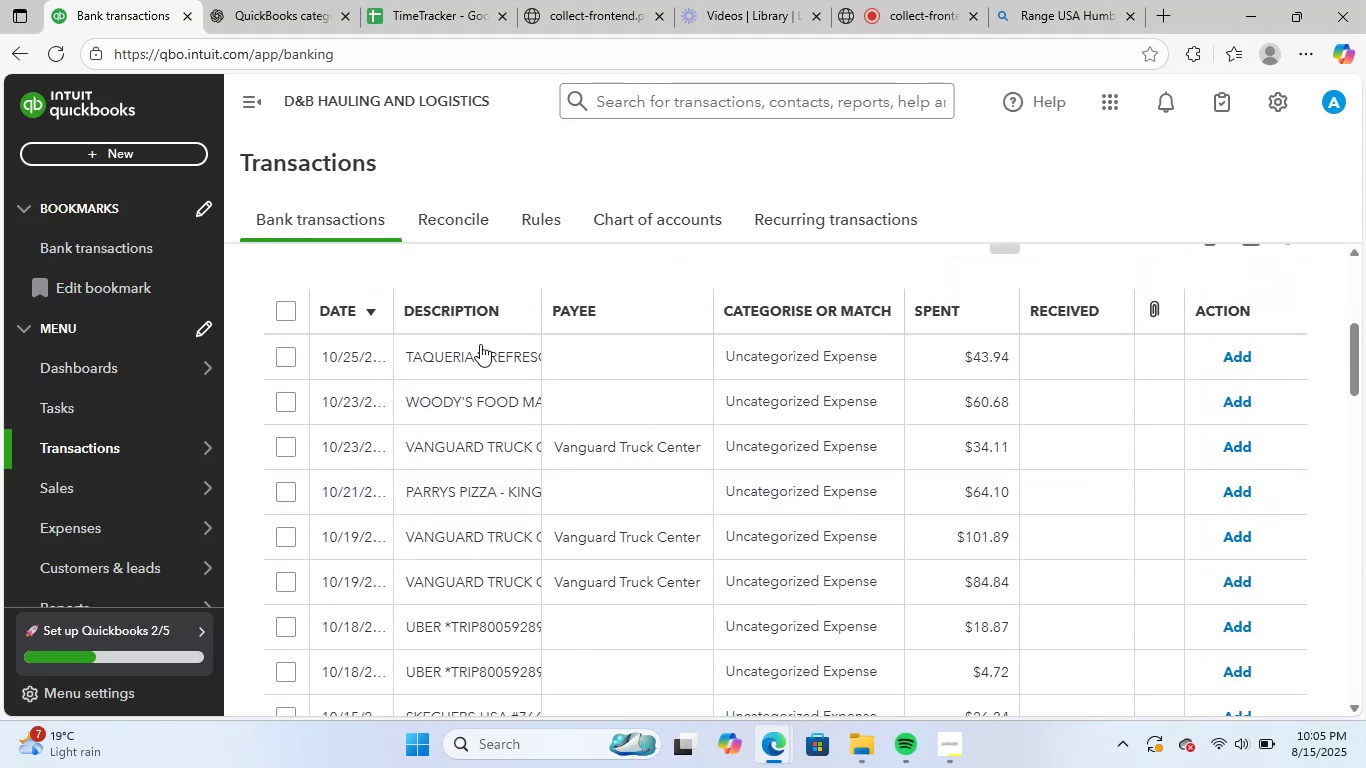 
left_click([479, 350])
 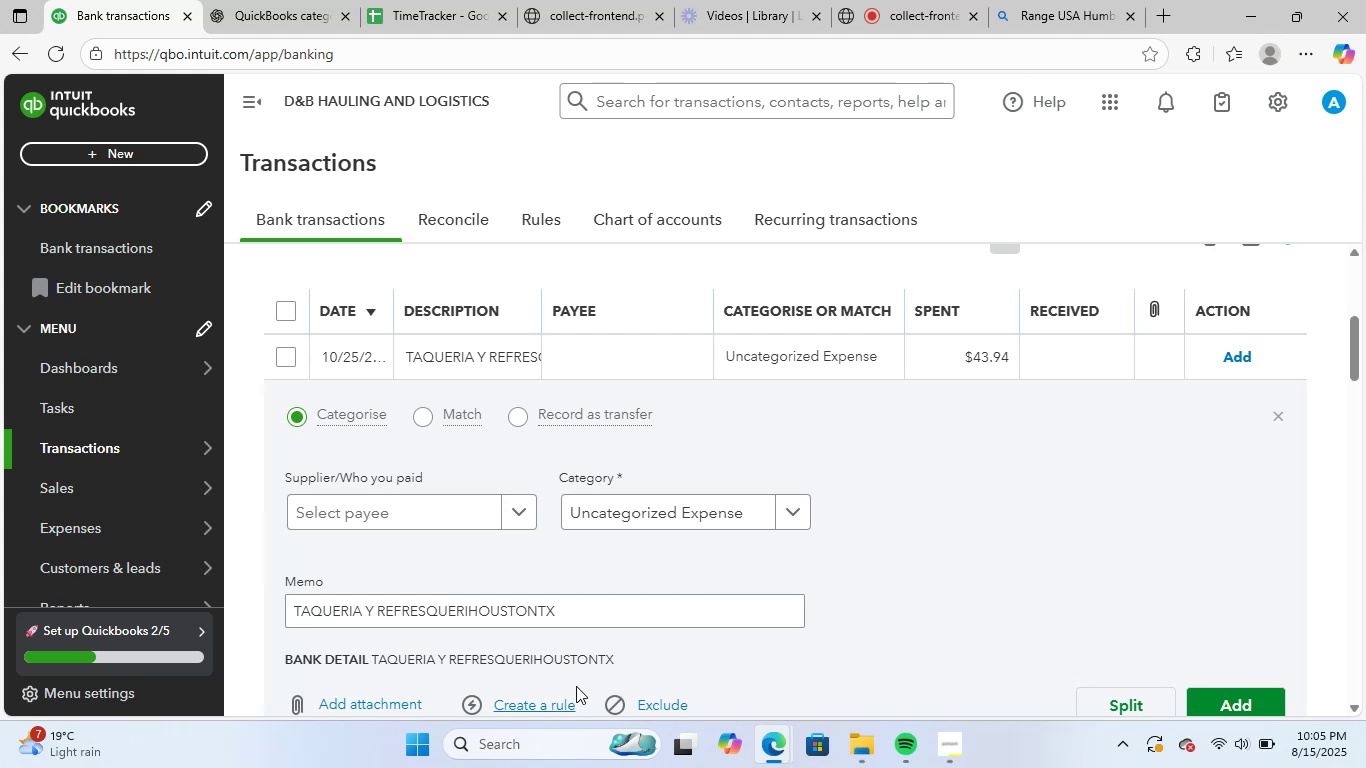 
left_click_drag(start_coordinate=[578, 615], to_coordinate=[231, 604])
 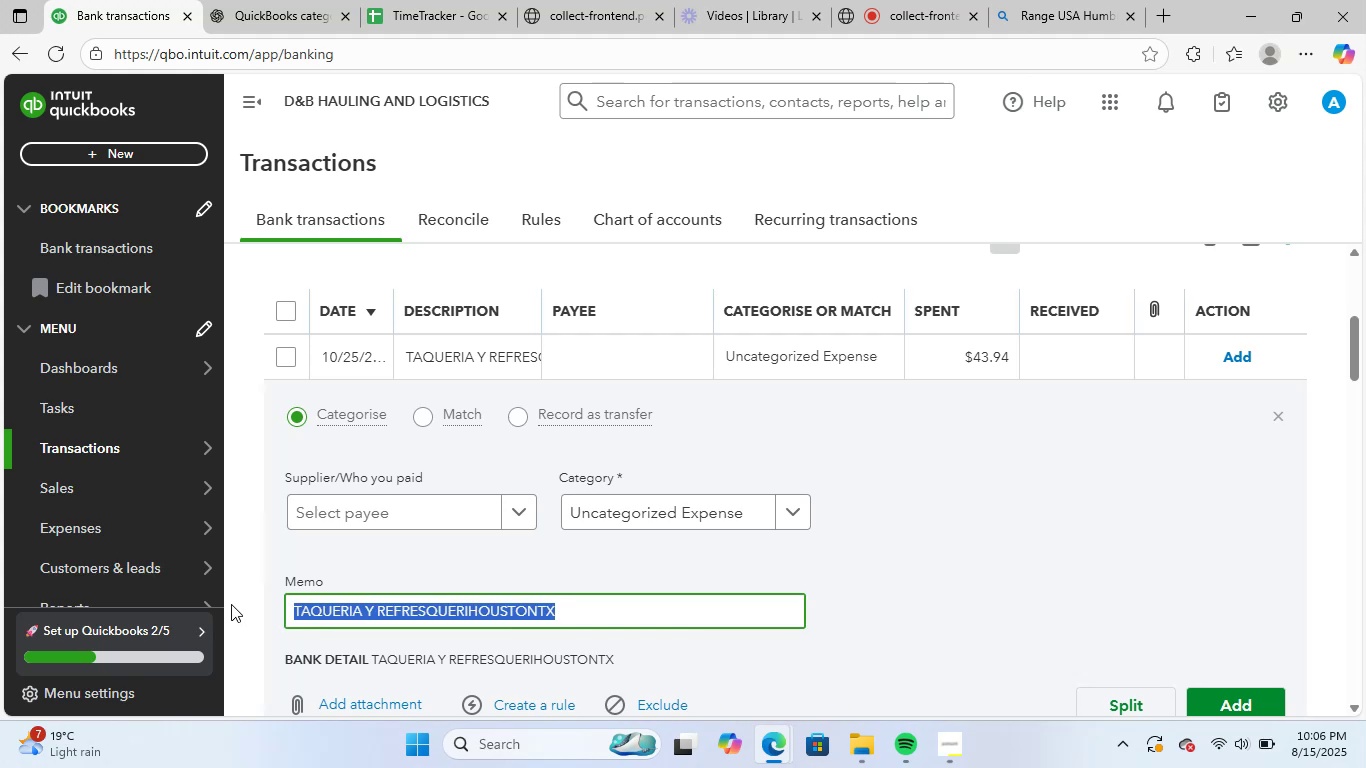 
key(Control+ControlLeft)
 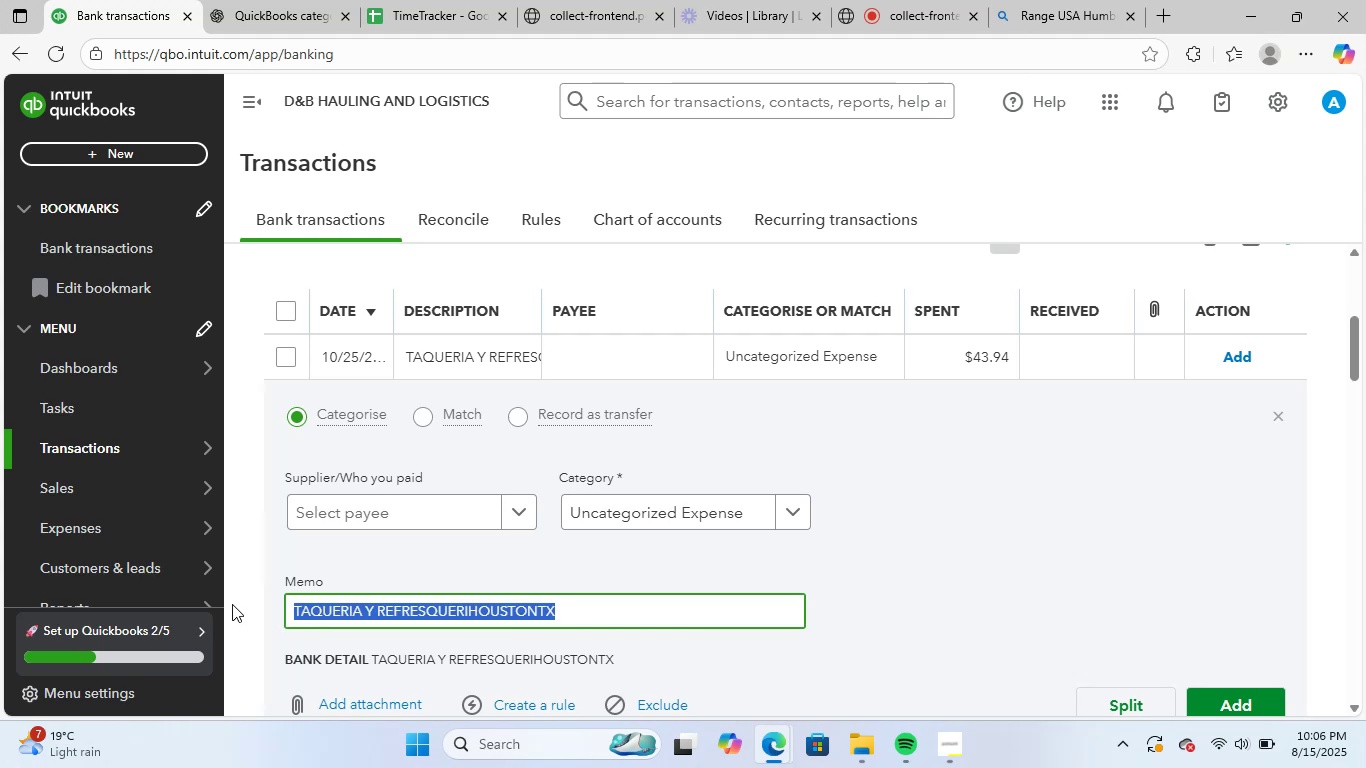 
key(Control+C)
 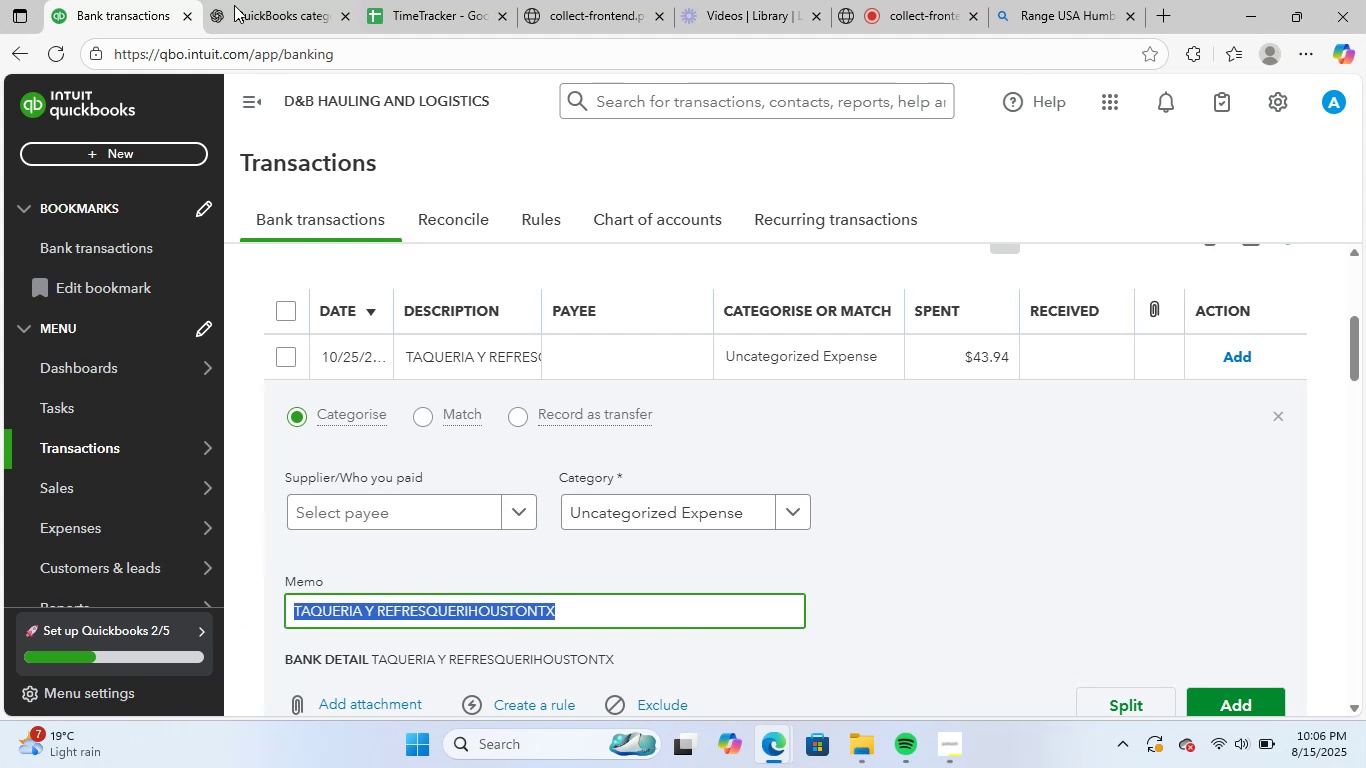 
left_click([261, 0])
 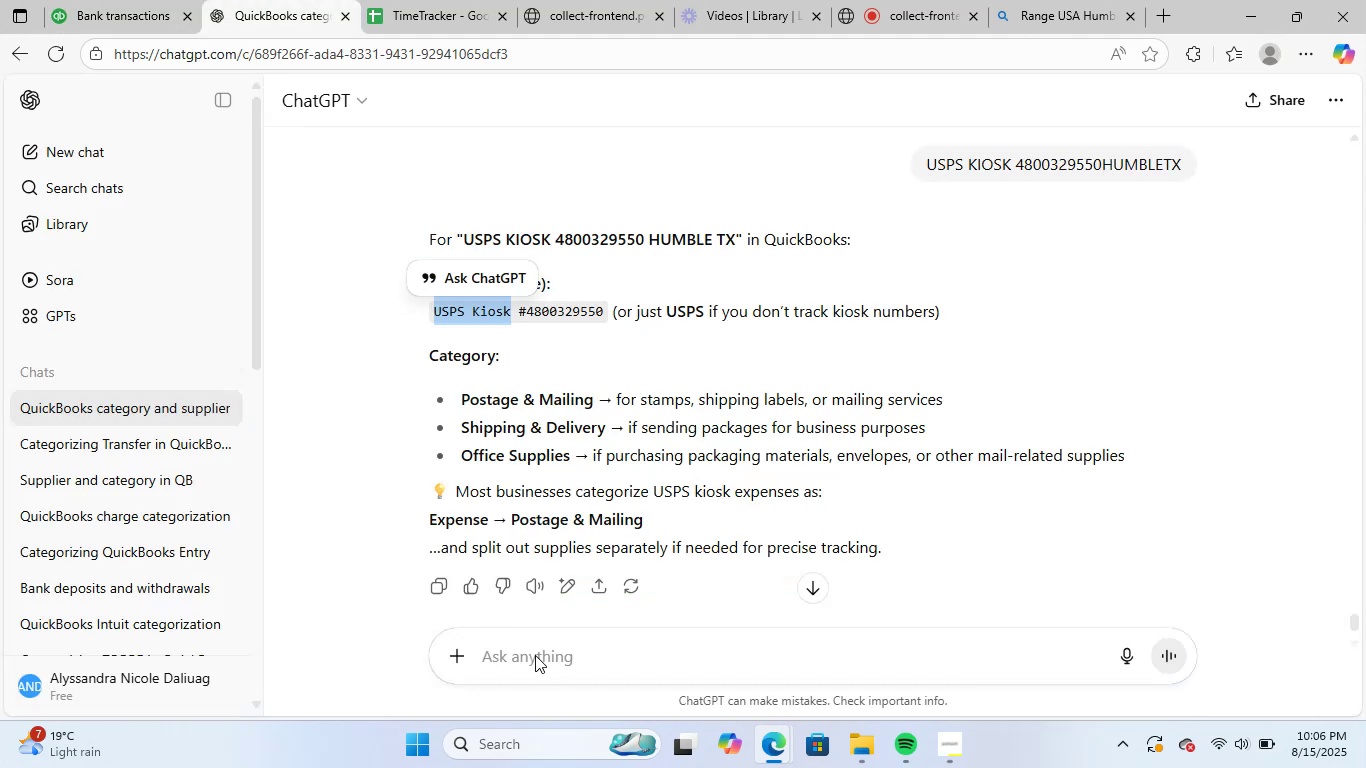 
left_click([539, 654])
 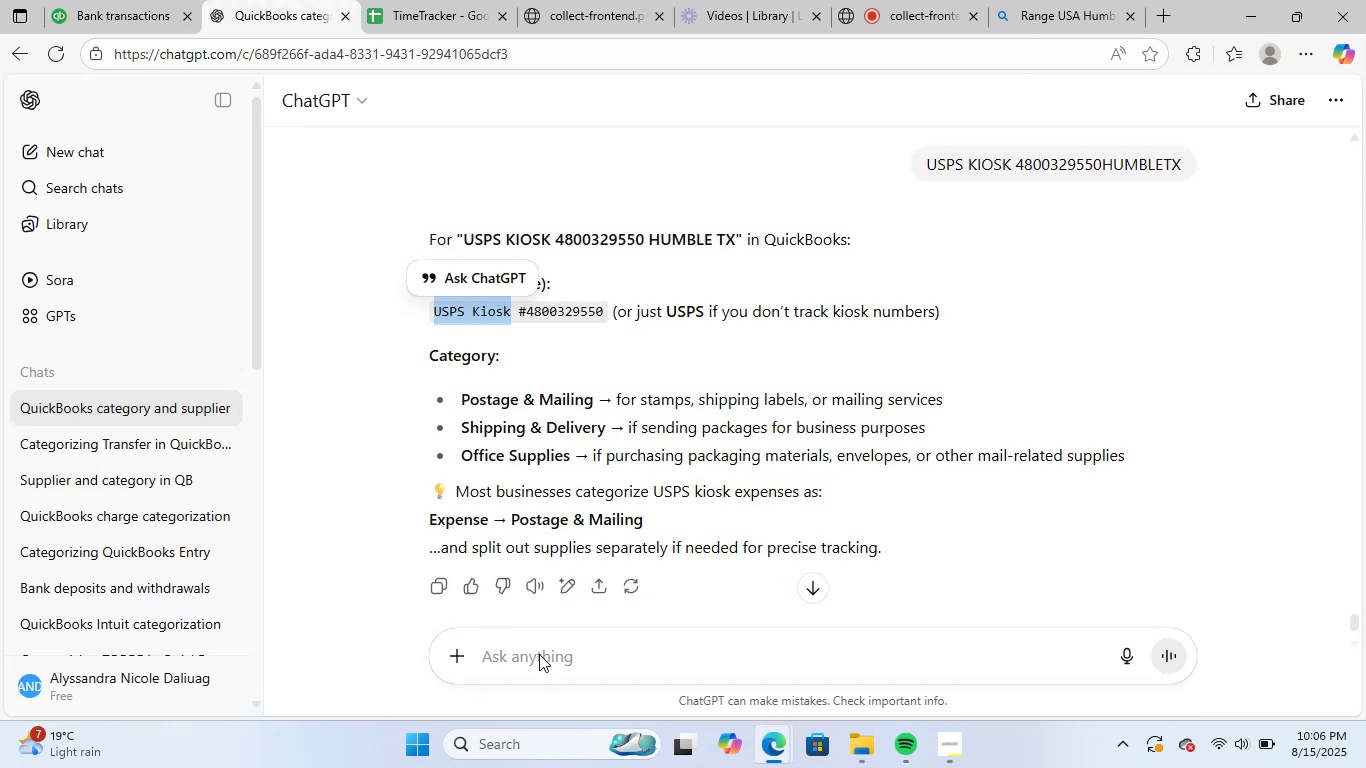 
key(Control+ControlLeft)
 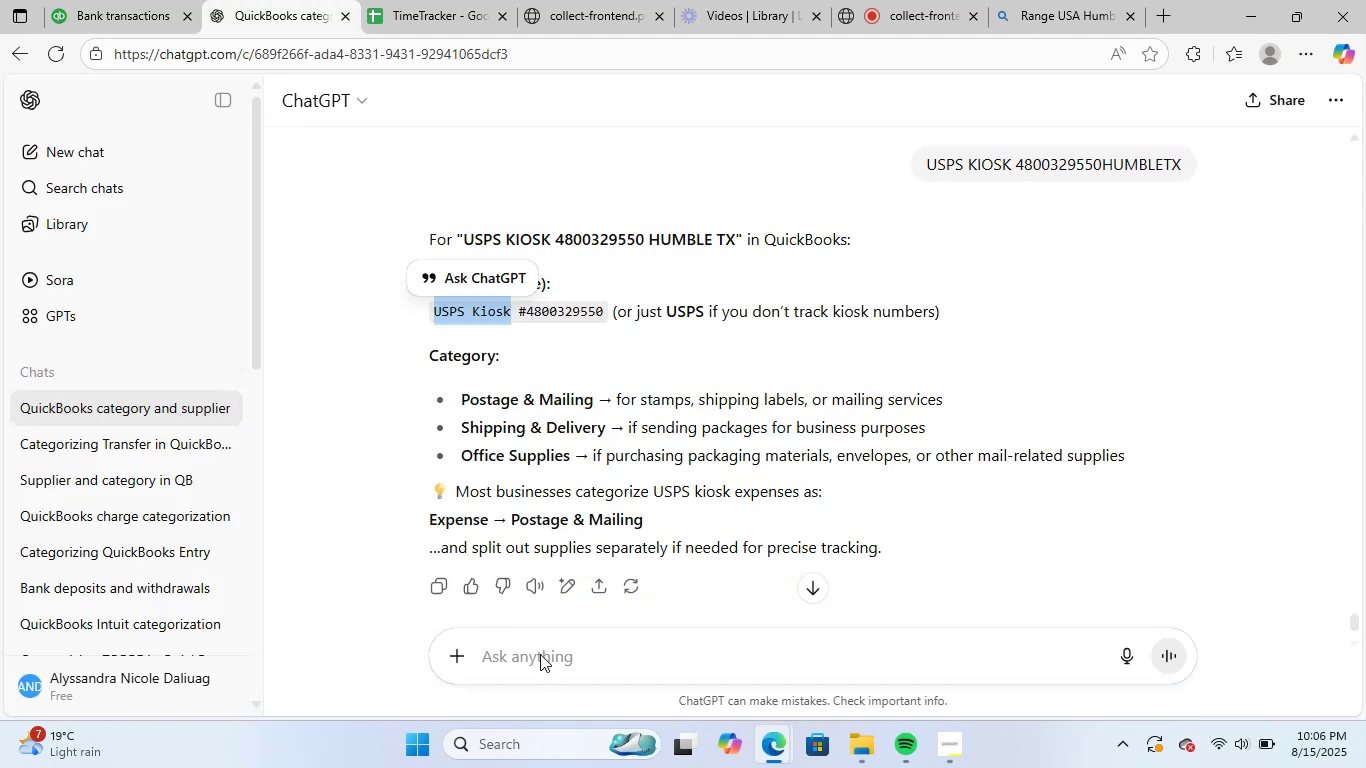 
key(Control+V)
 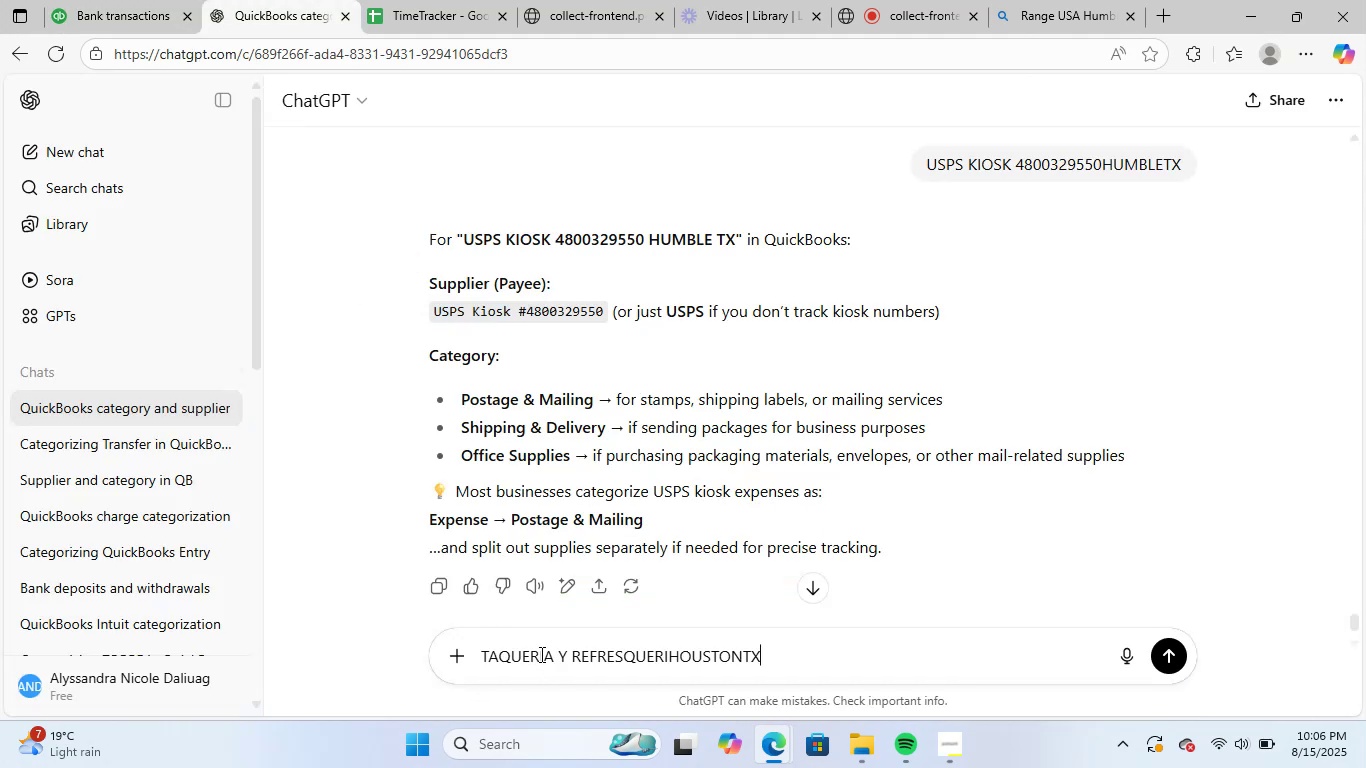 
key(NumpadEnter)
 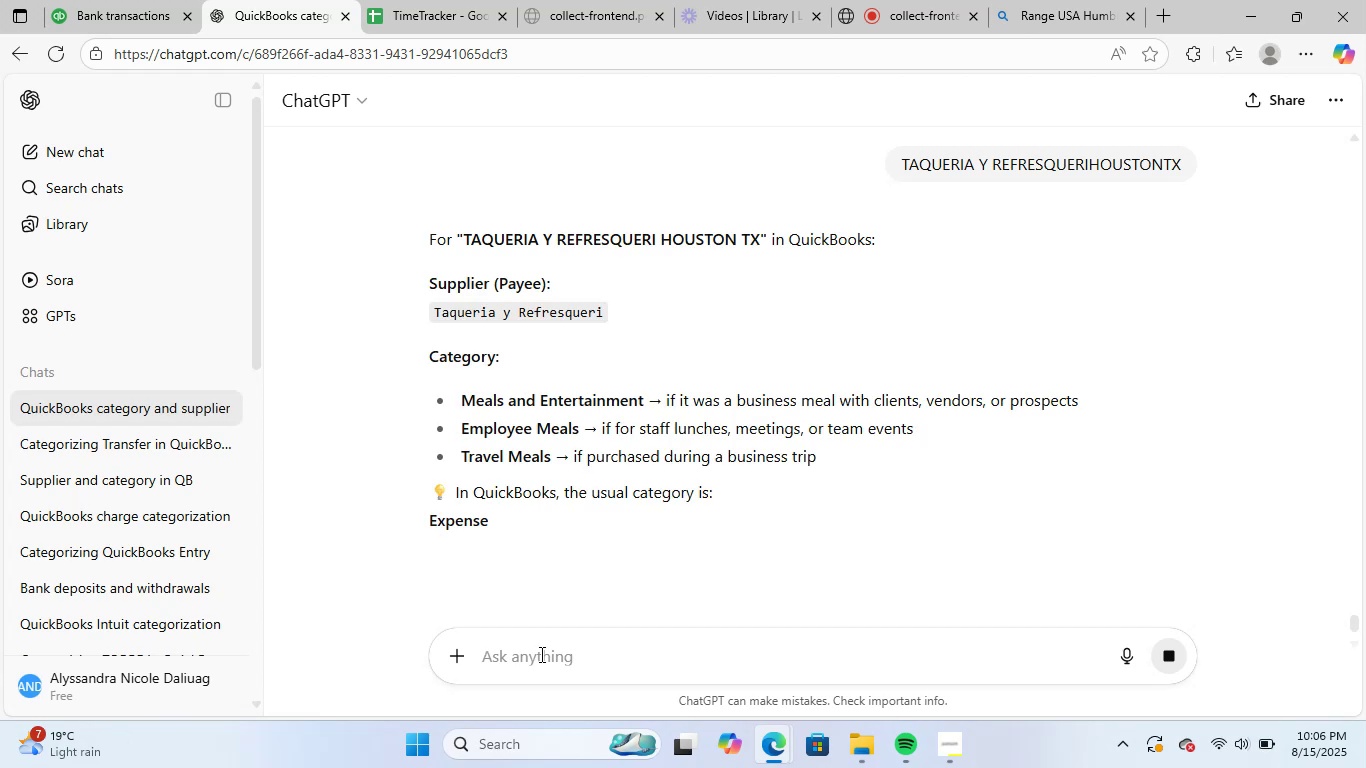 
wait(12.99)
 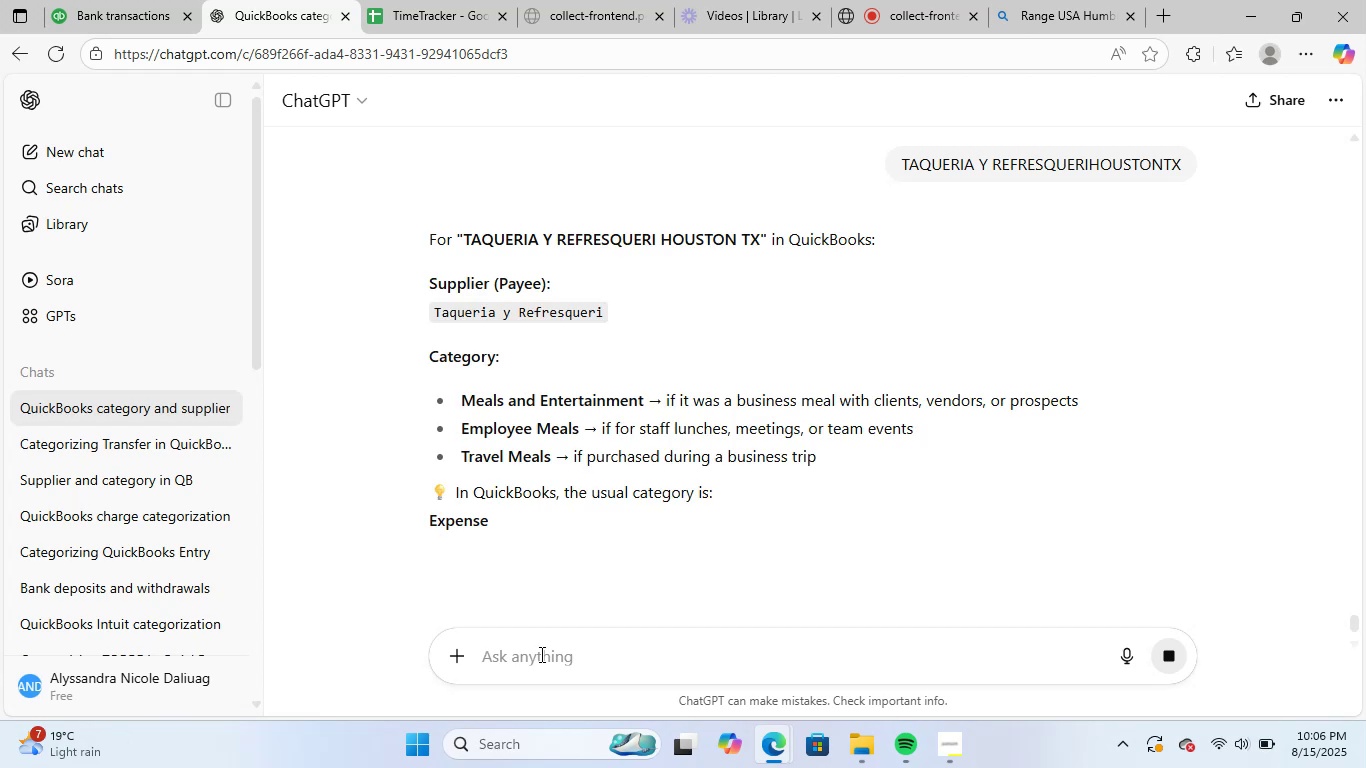 
left_click_drag(start_coordinate=[437, 315], to_coordinate=[604, 322])
 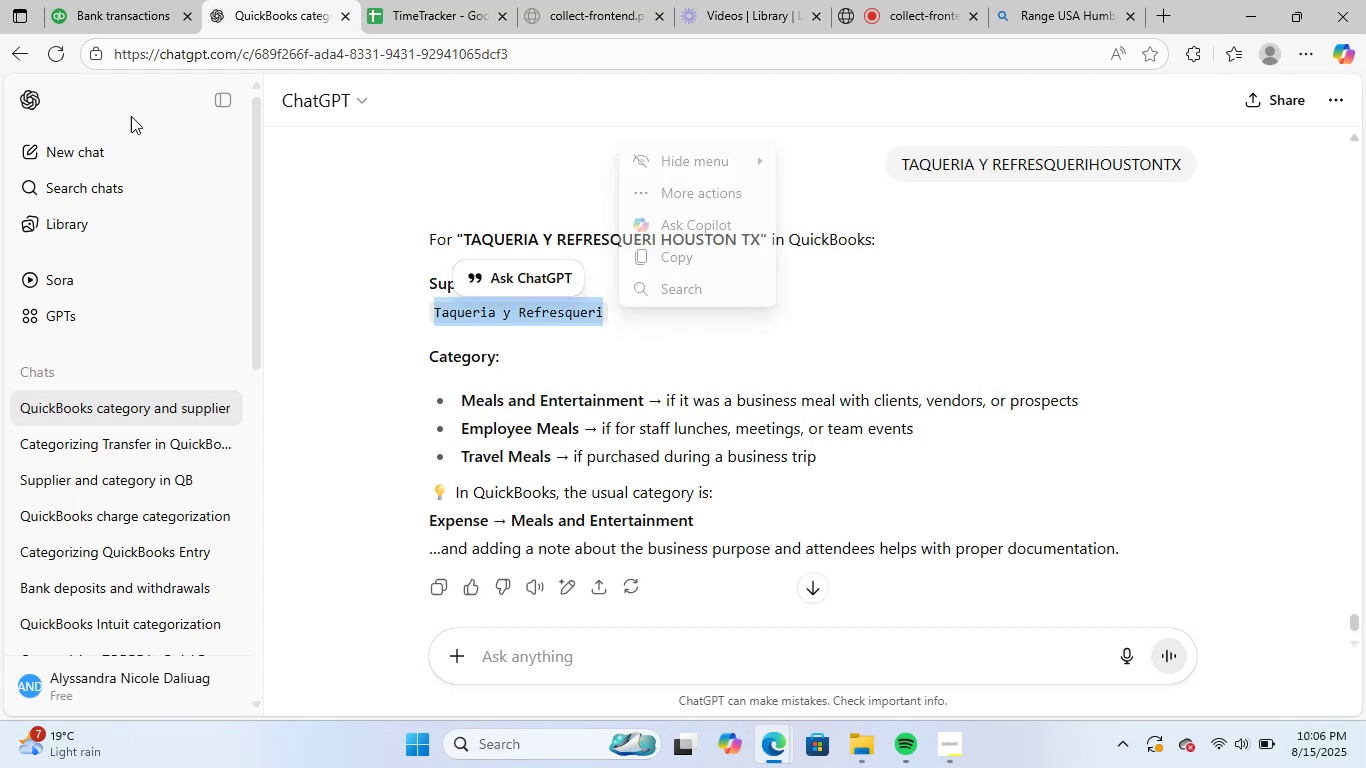 
key(Control+ControlLeft)
 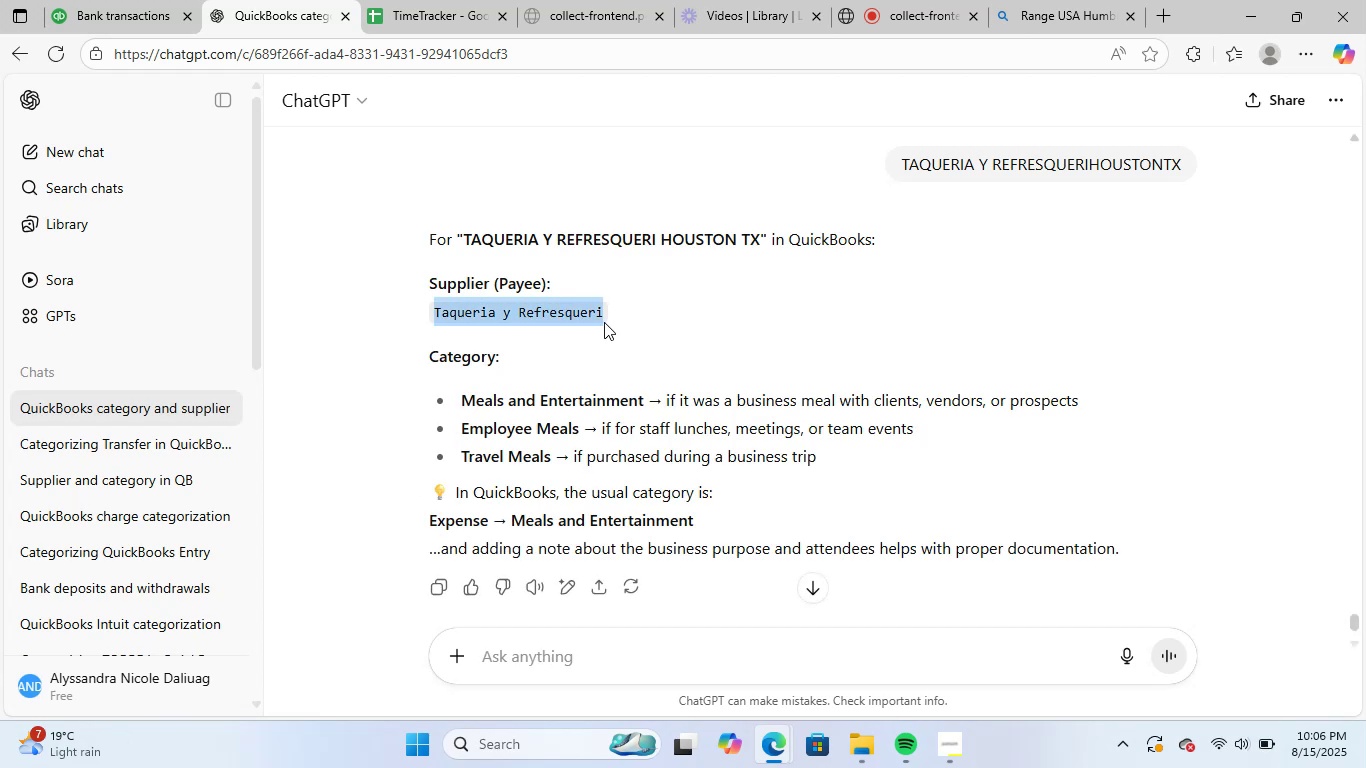 
key(Control+C)
 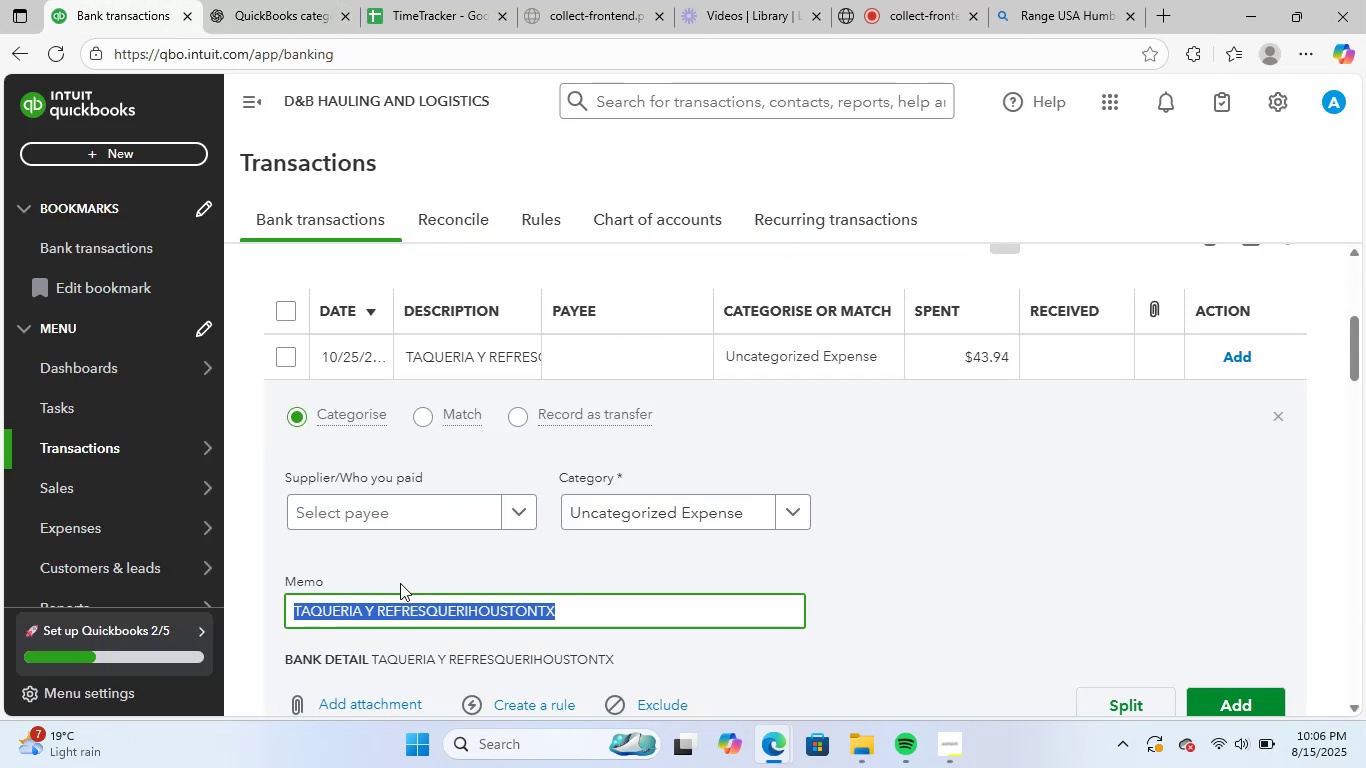 
left_click([428, 521])
 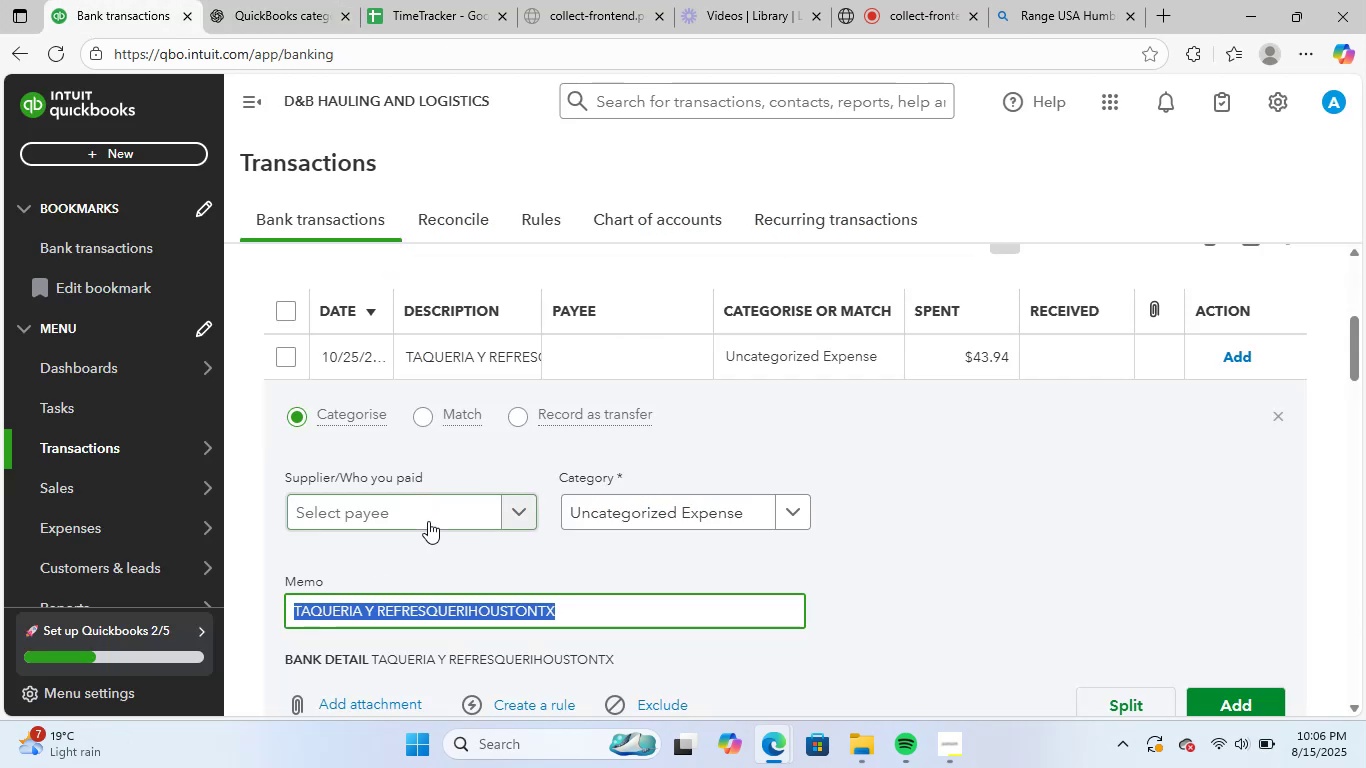 
key(Control+V)
 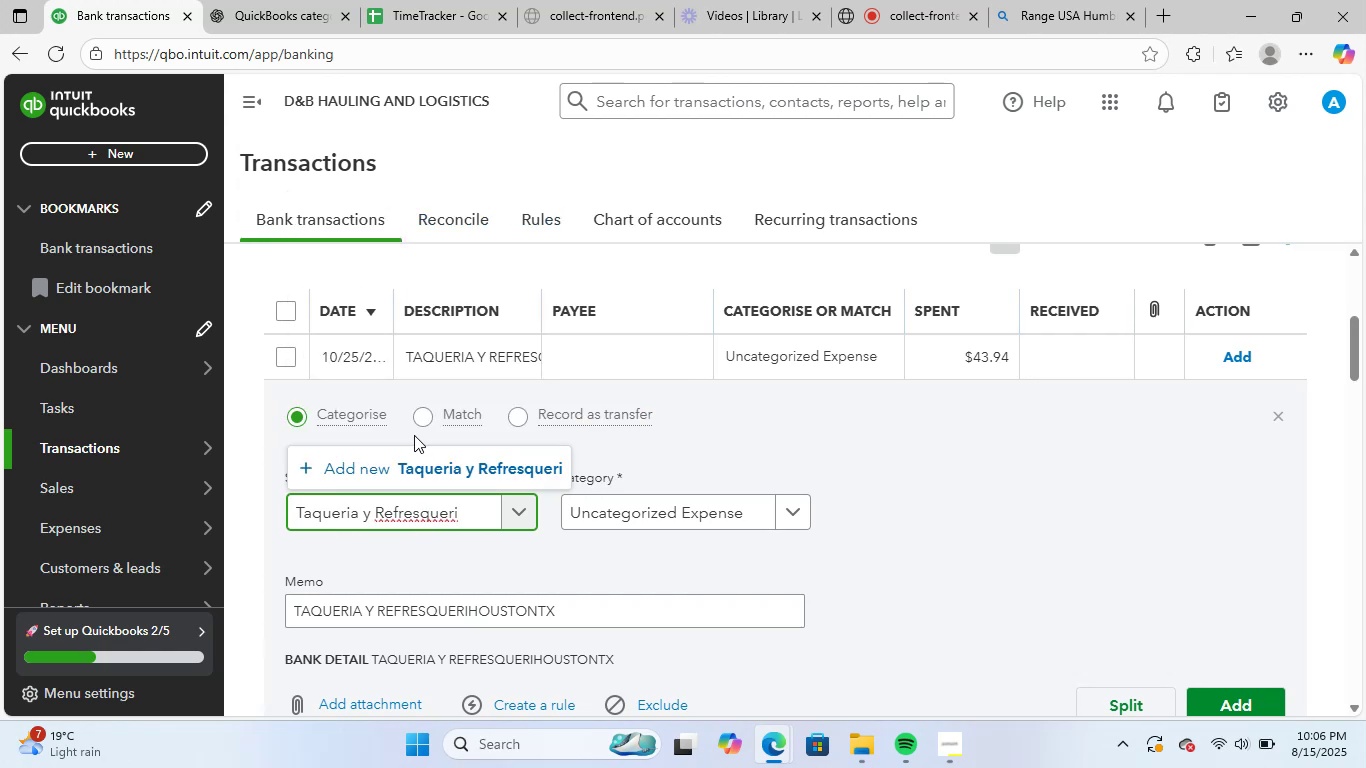 
left_click([415, 466])
 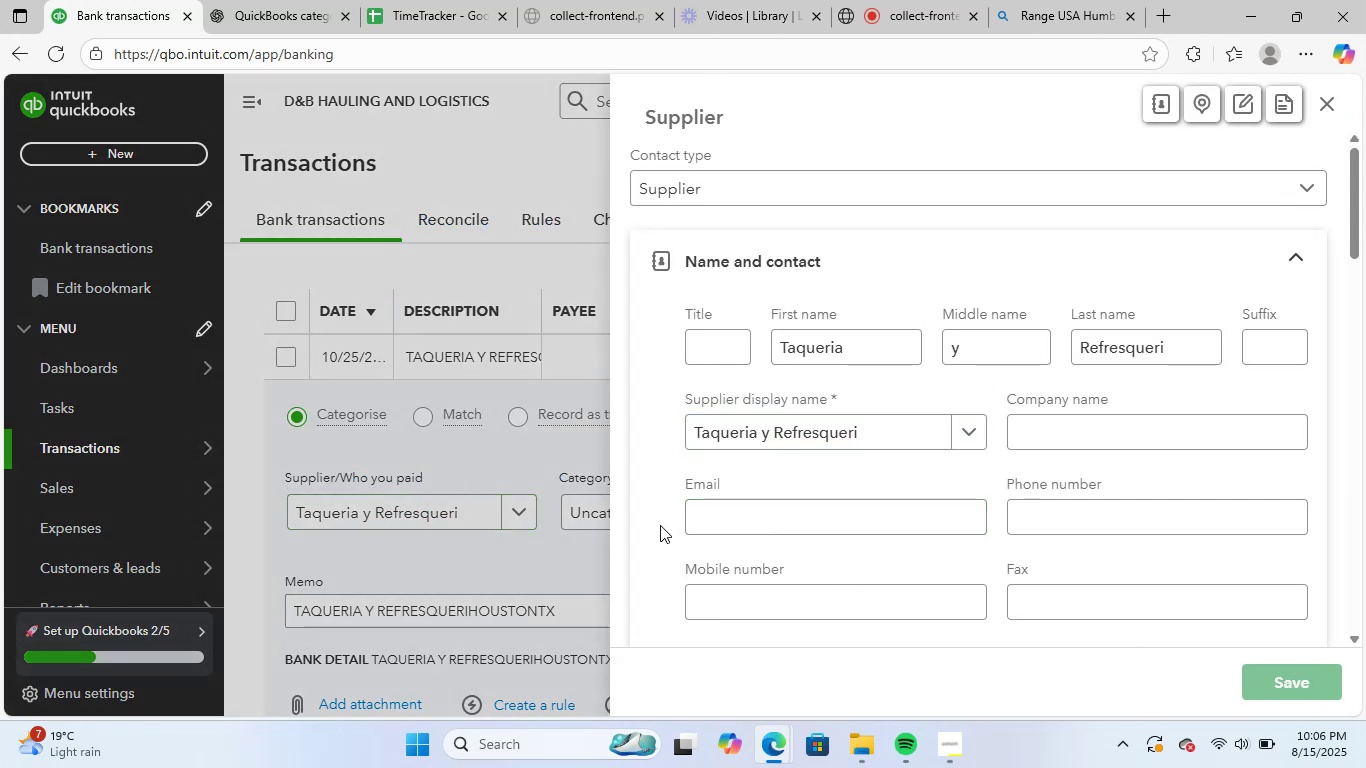 
wait(5.67)
 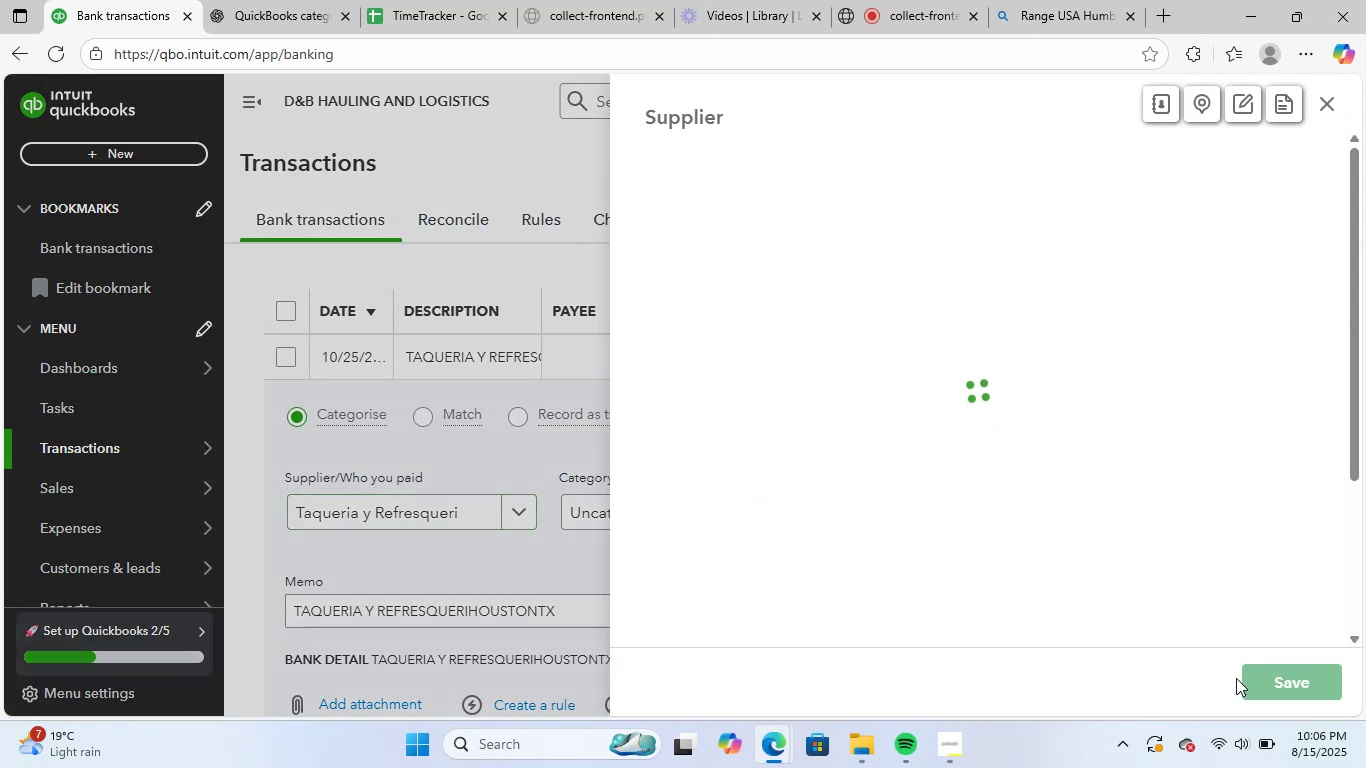 
left_click([660, 510])
 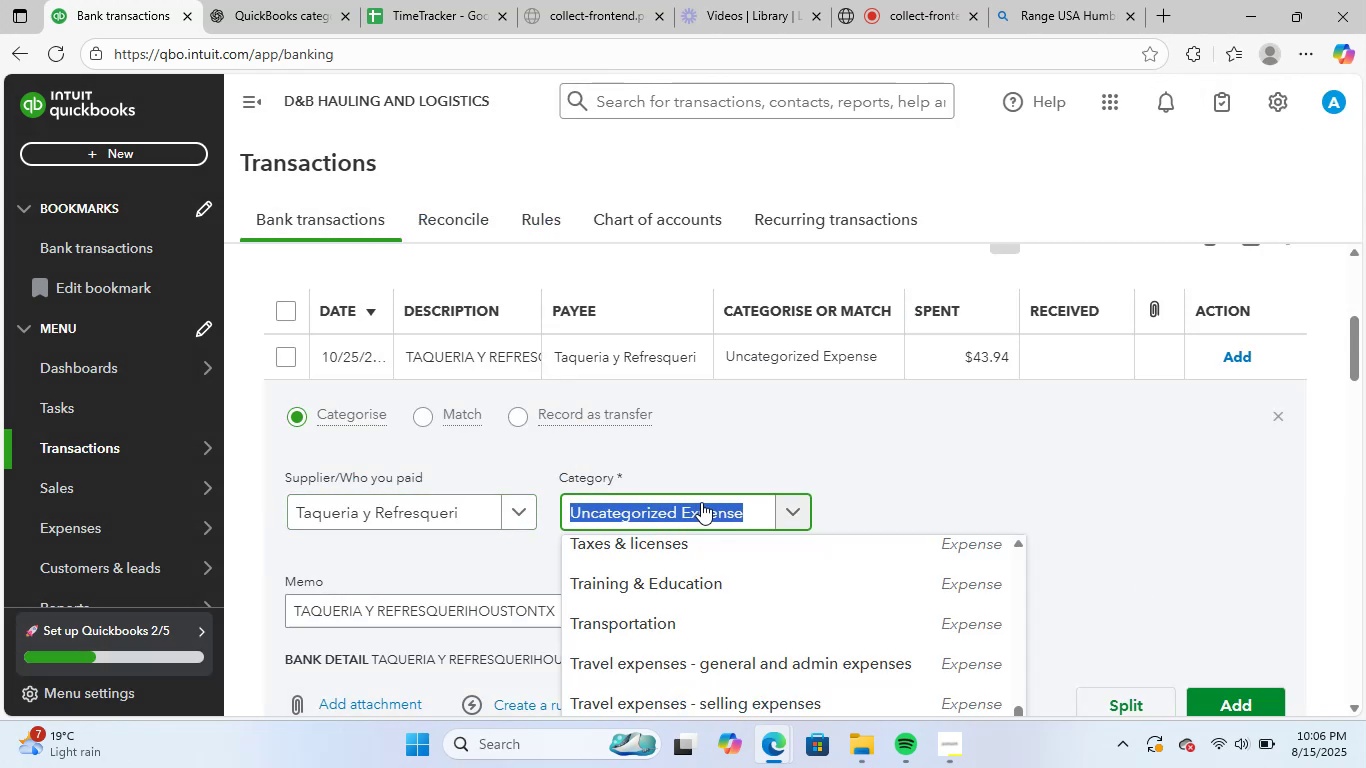 
type(meal)
 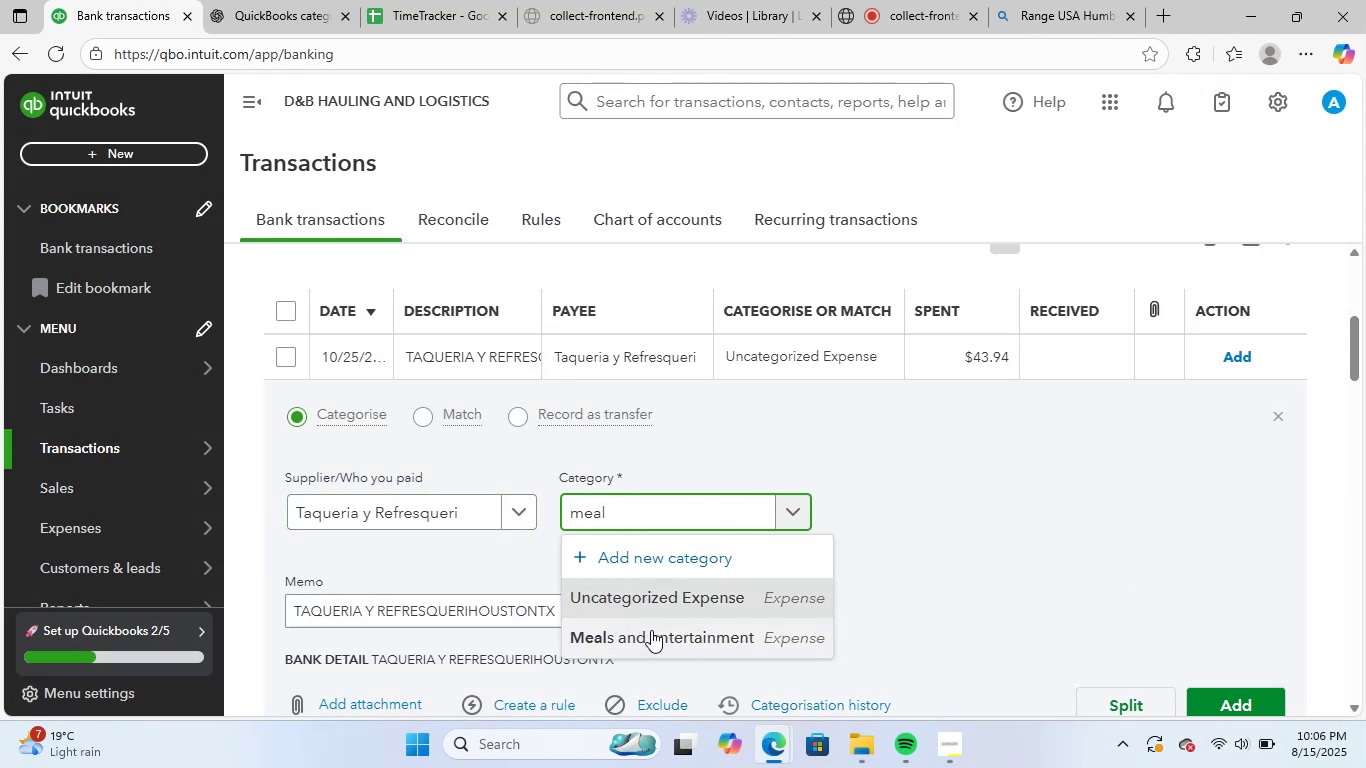 
scroll: coordinate [871, 545], scroll_direction: down, amount: 1.0
 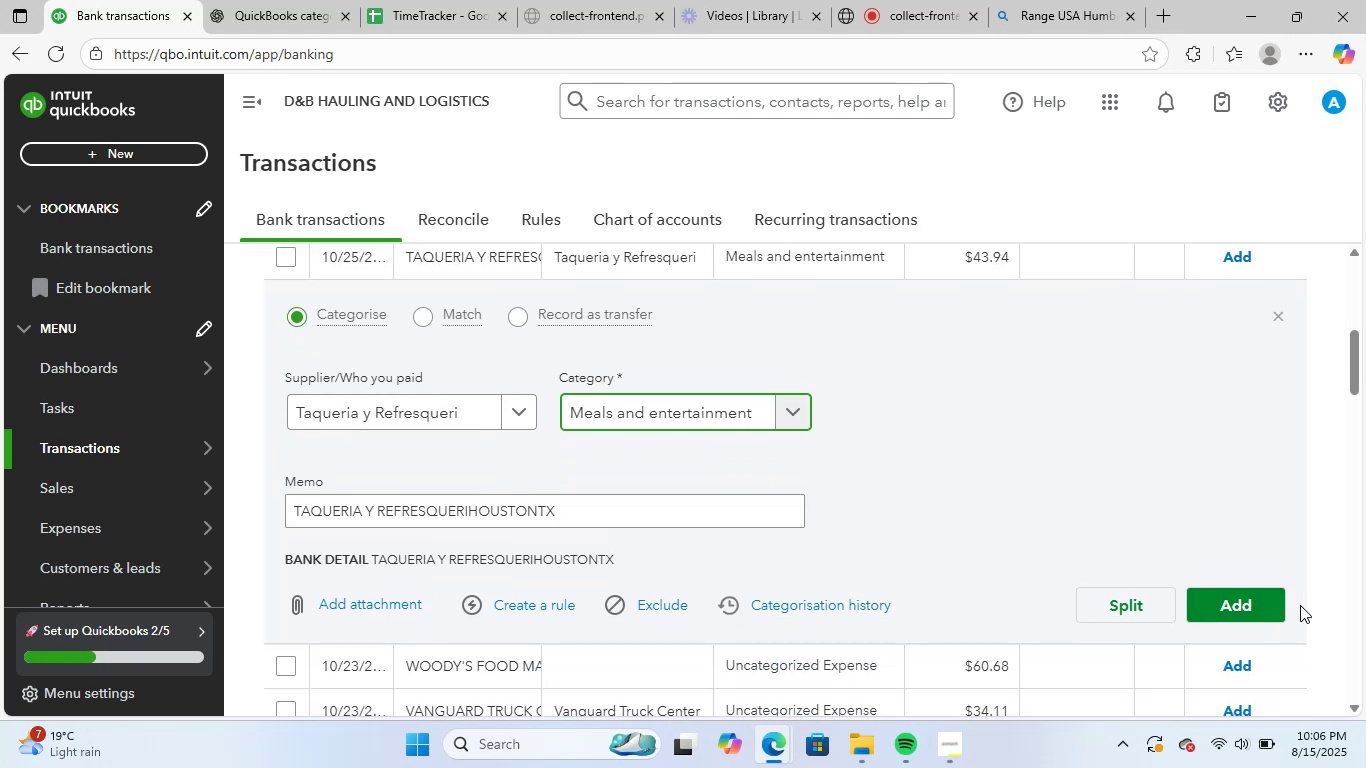 
left_click([1271, 597])
 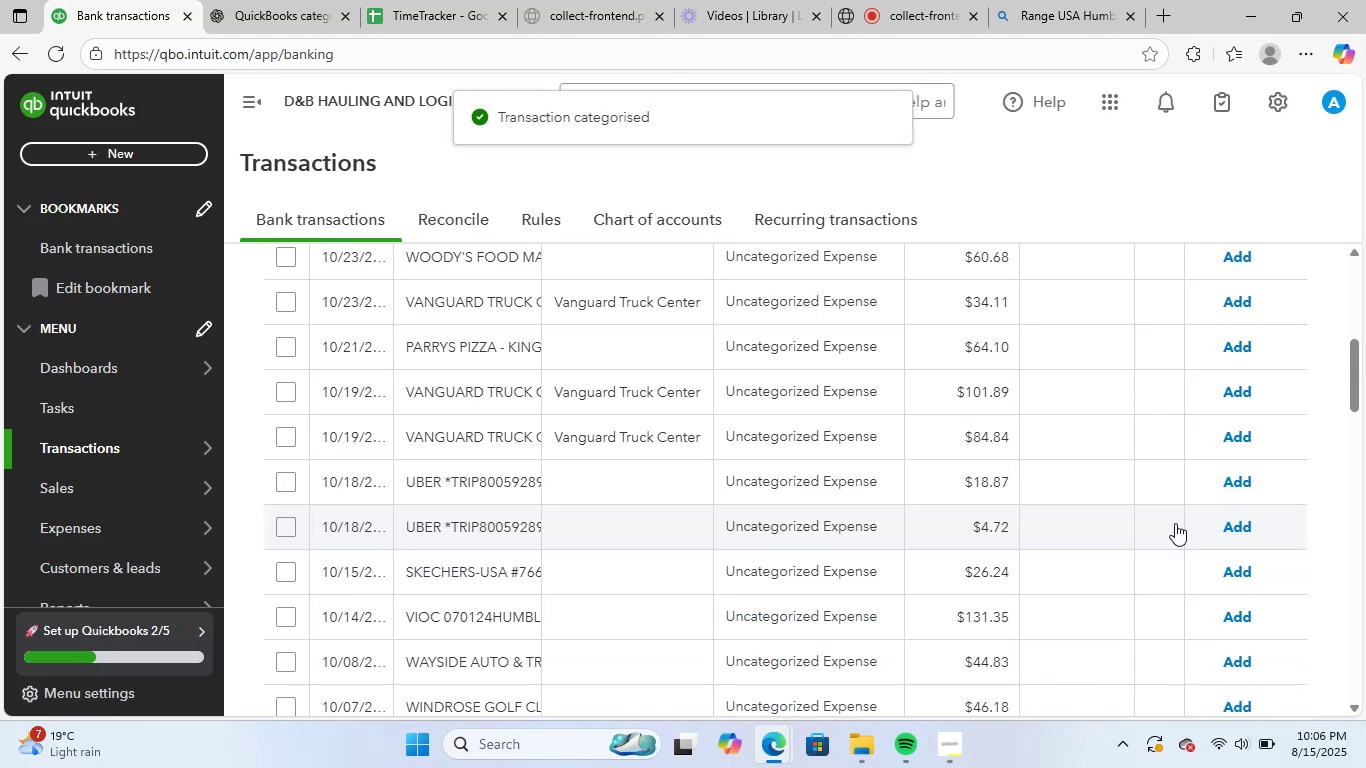 
scroll: coordinate [773, 355], scroll_direction: up, amount: 1.0
 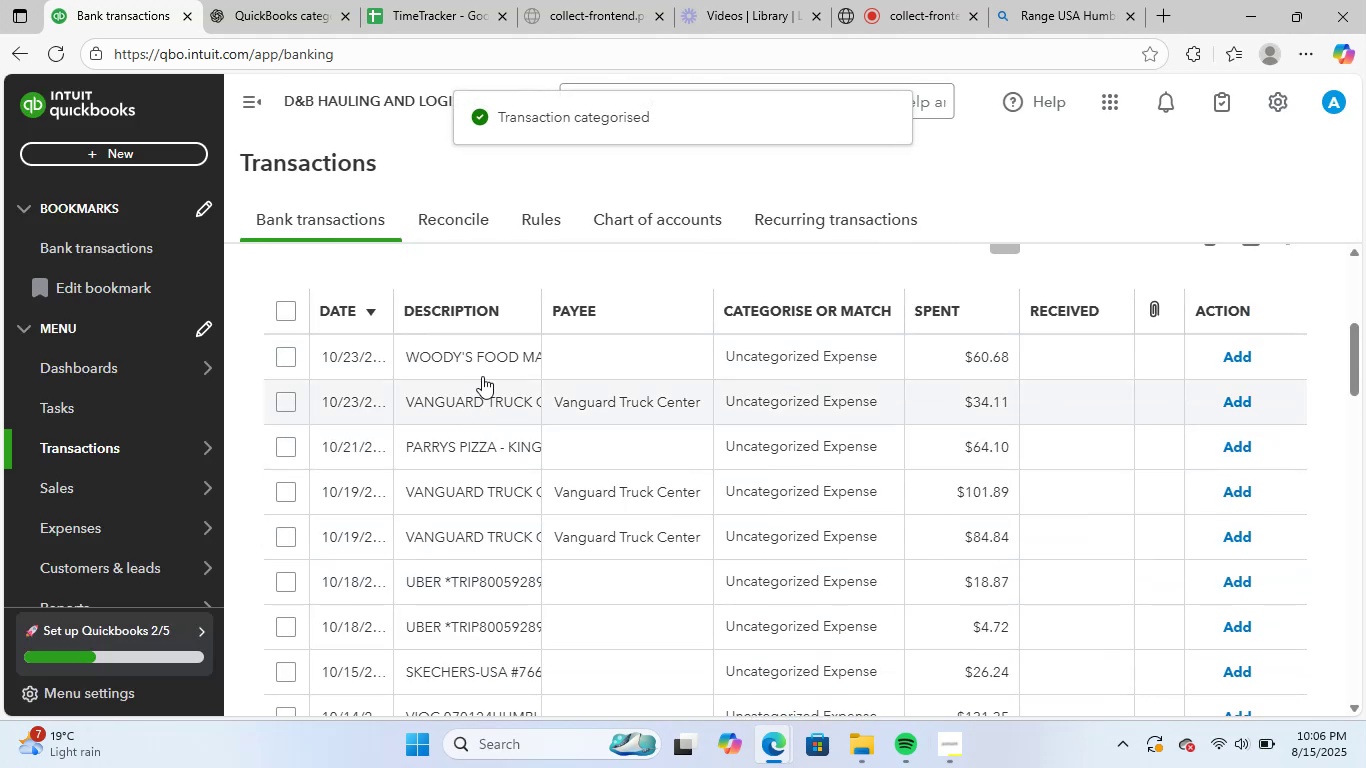 
left_click([488, 350])
 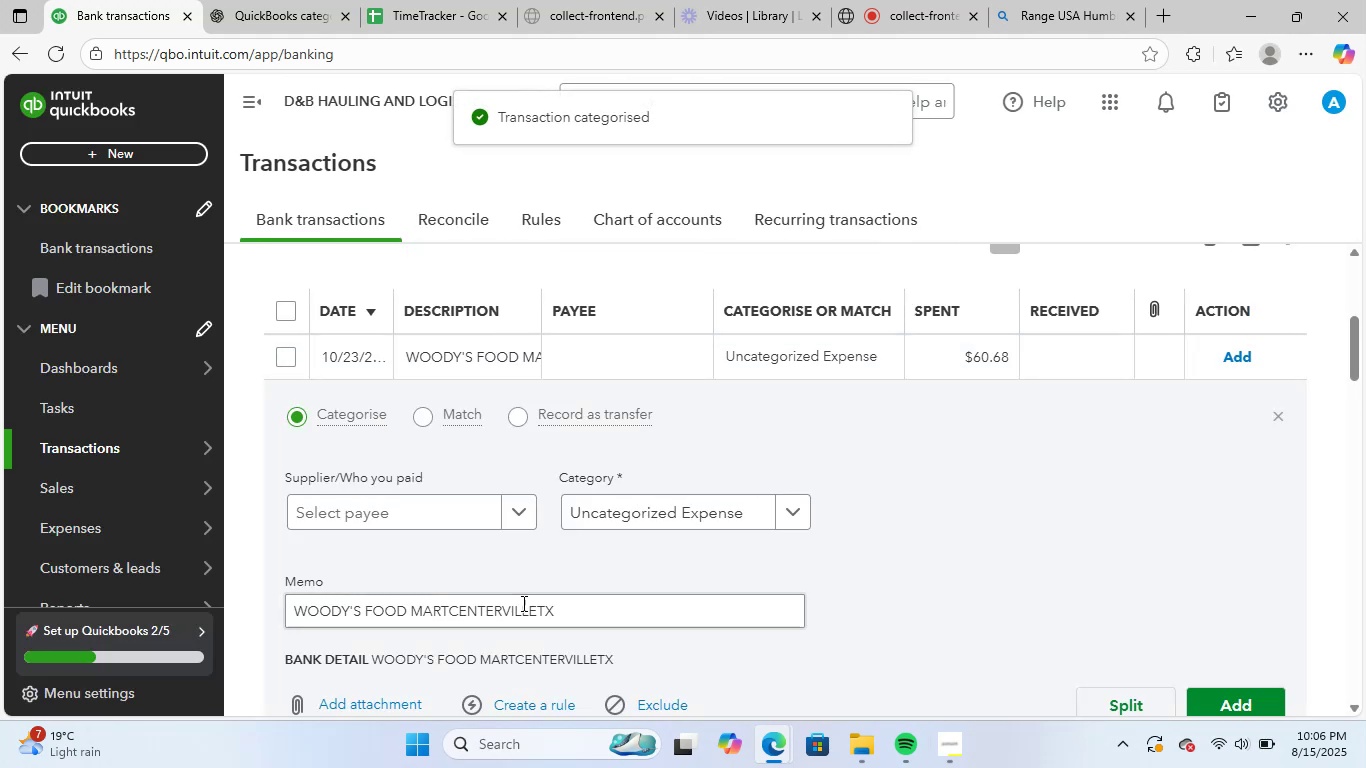 
scroll: coordinate [581, 618], scroll_direction: down, amount: 1.0
 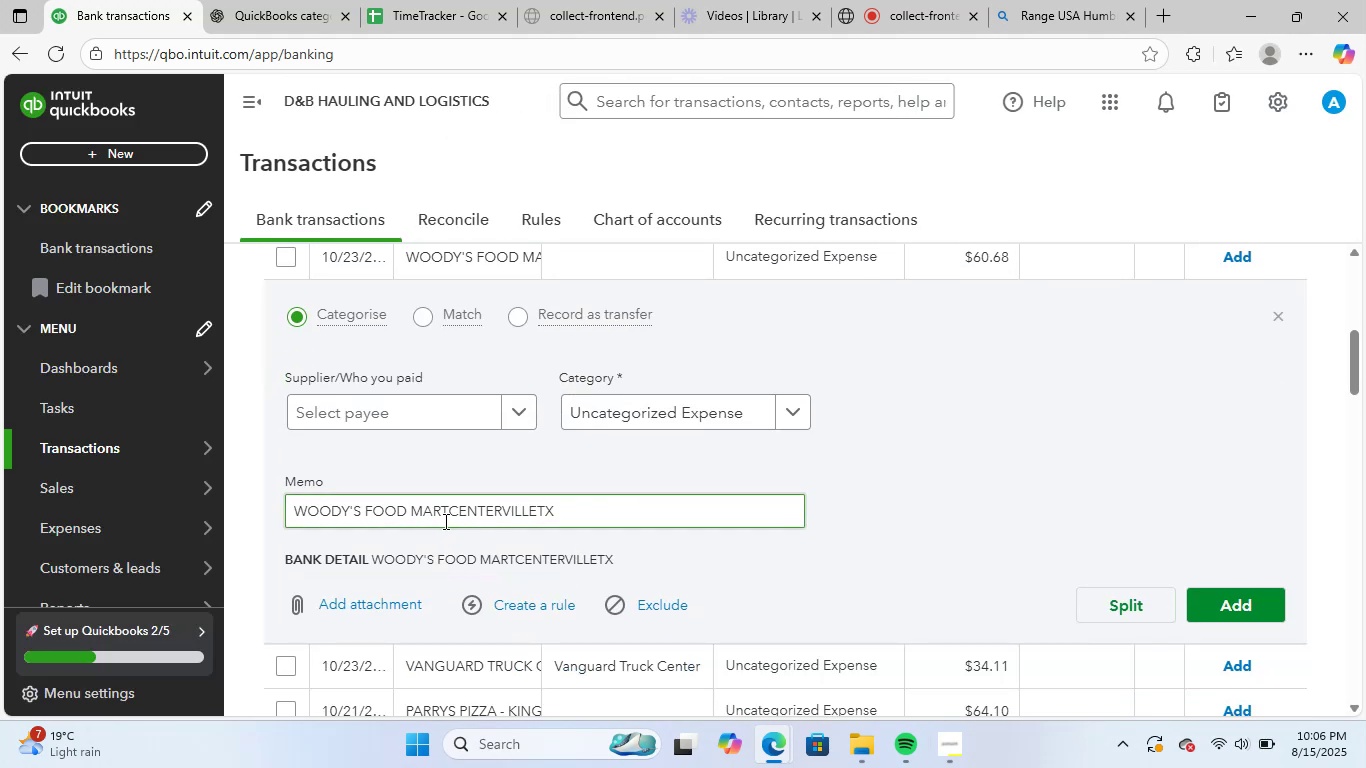 
left_click_drag(start_coordinate=[446, 520], to_coordinate=[244, 520])
 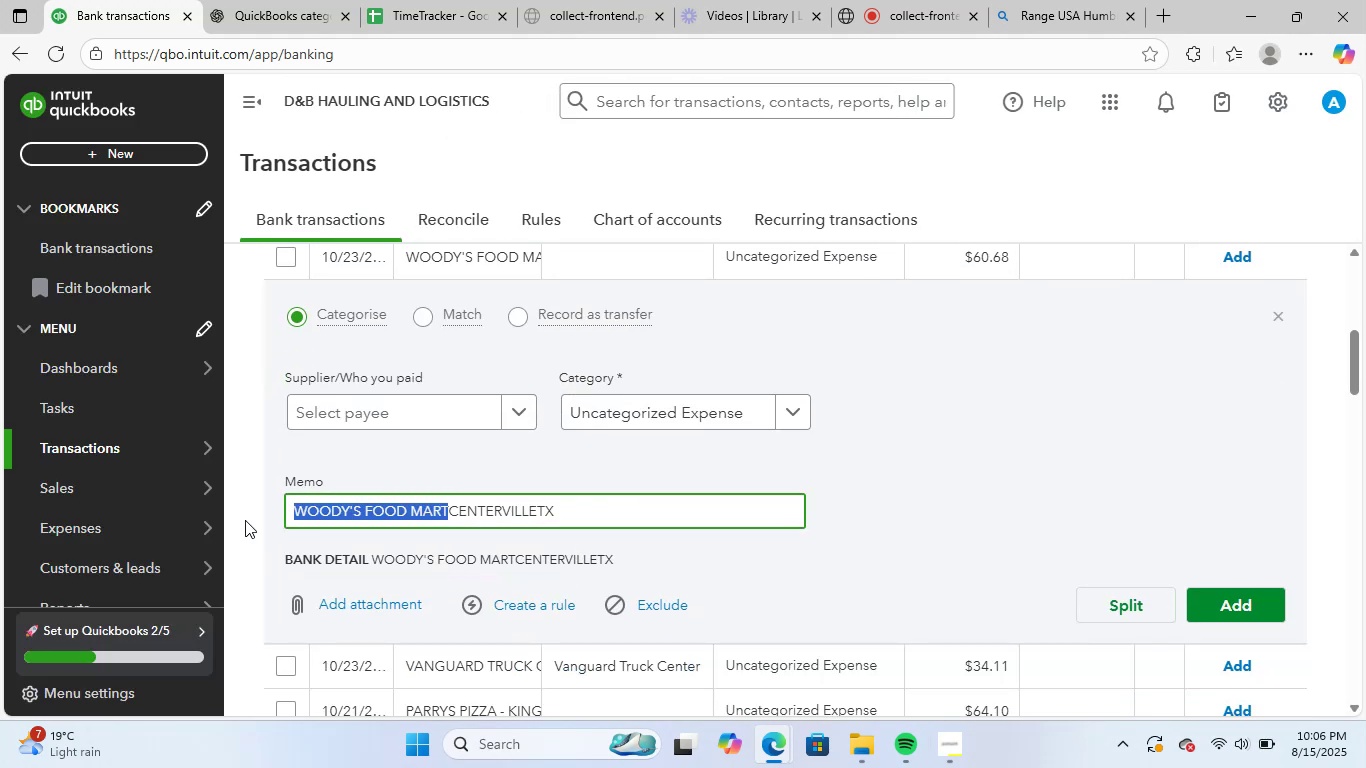 
key(Control+ControlLeft)
 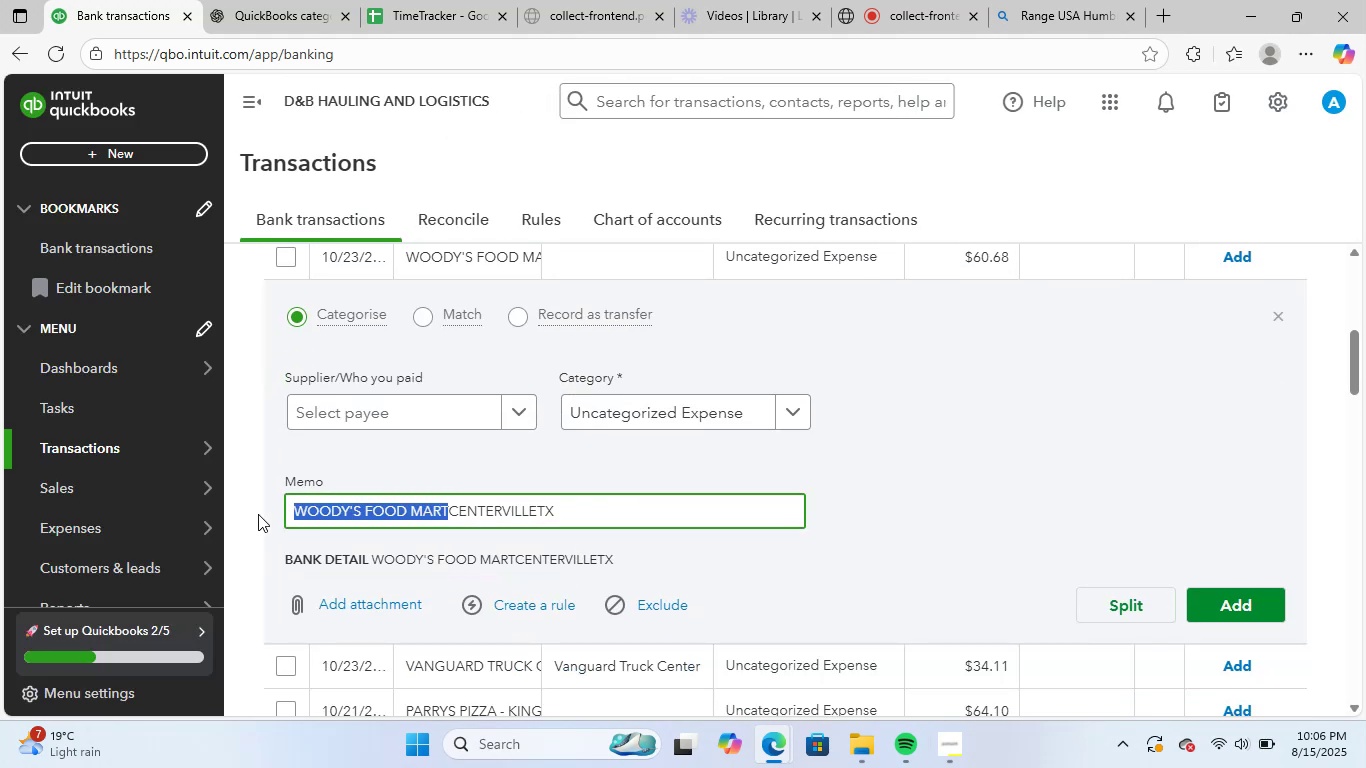 
key(Control+C)
 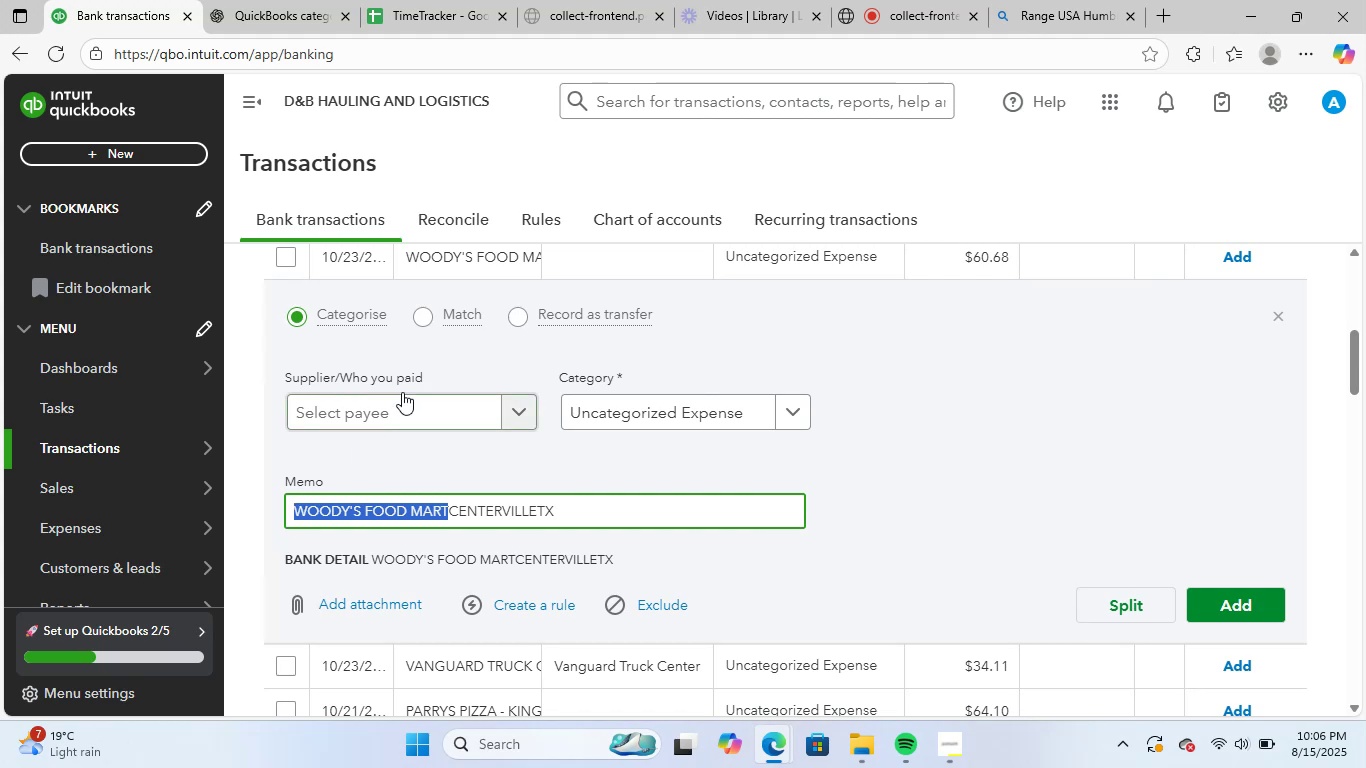 
left_click([404, 391])
 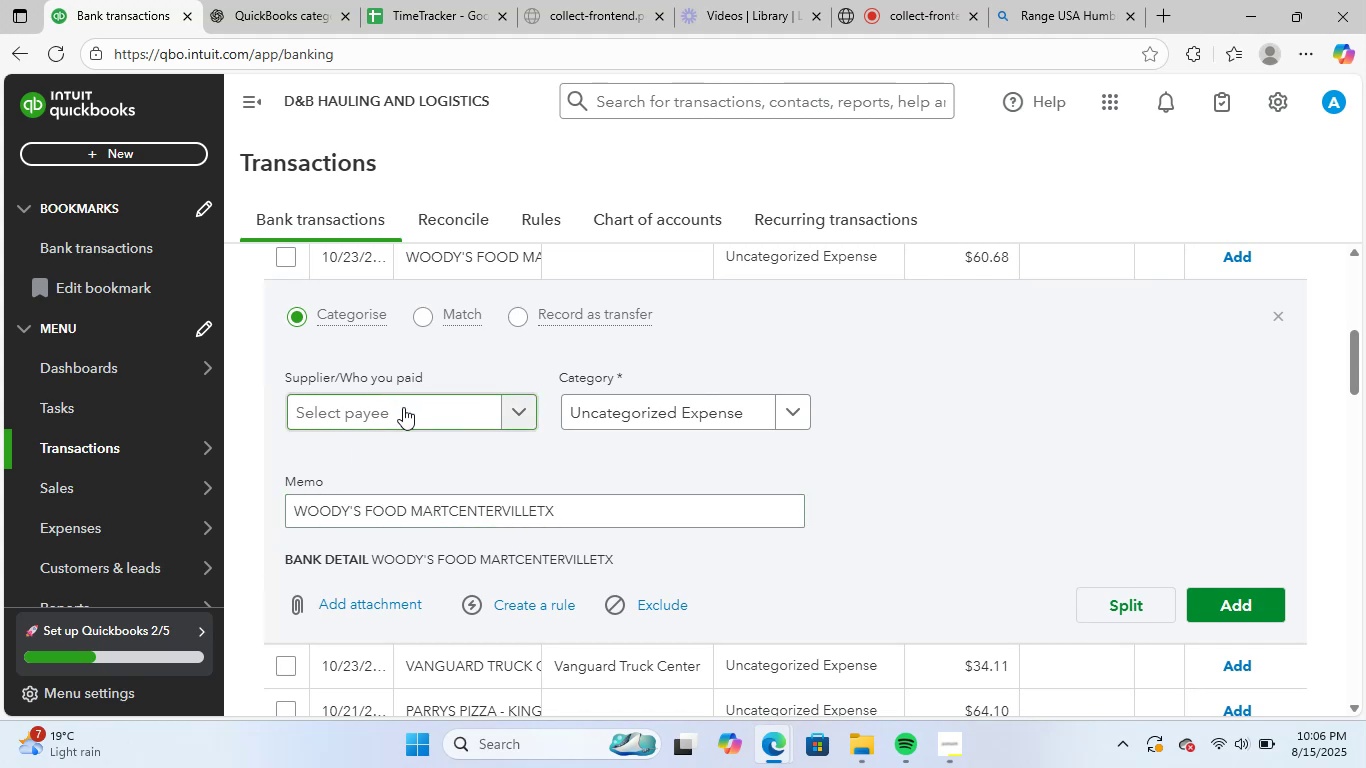 
left_click([403, 407])
 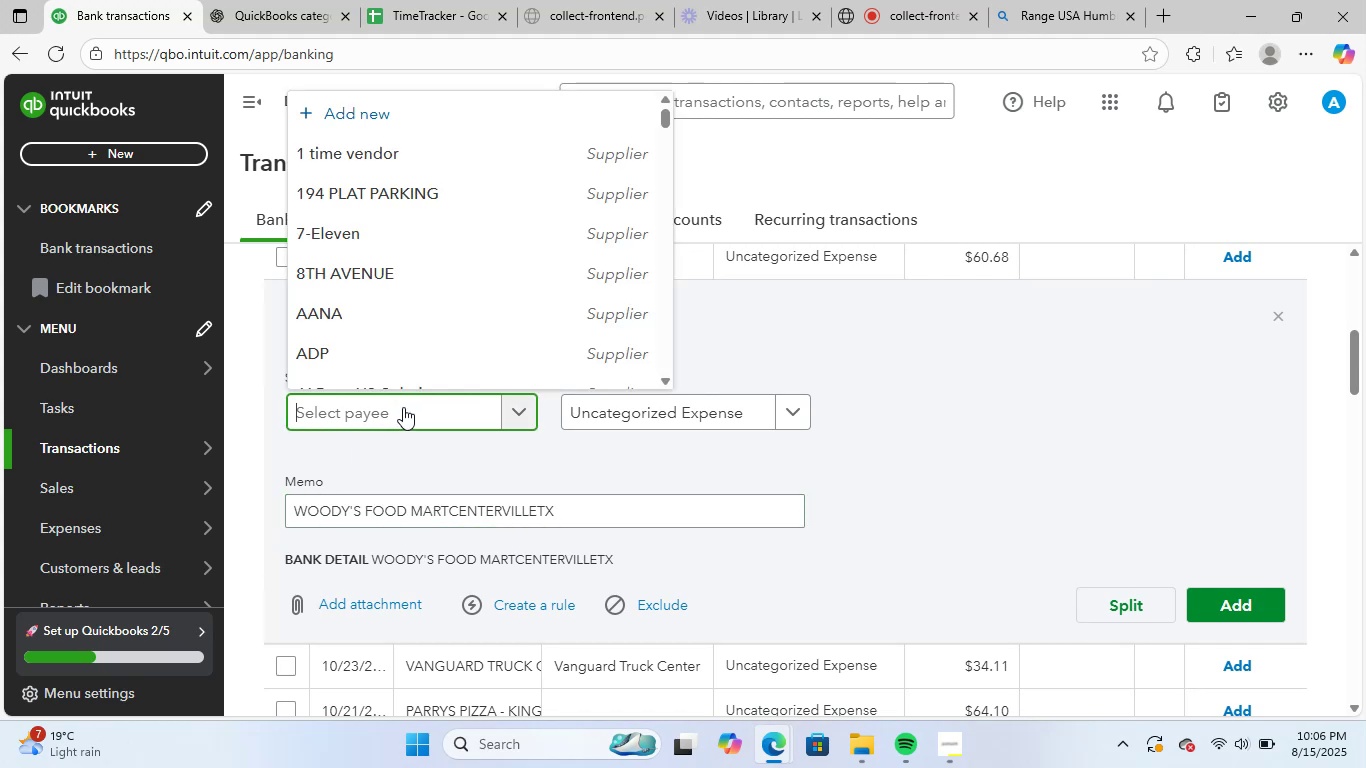 
key(Control+ControlLeft)
 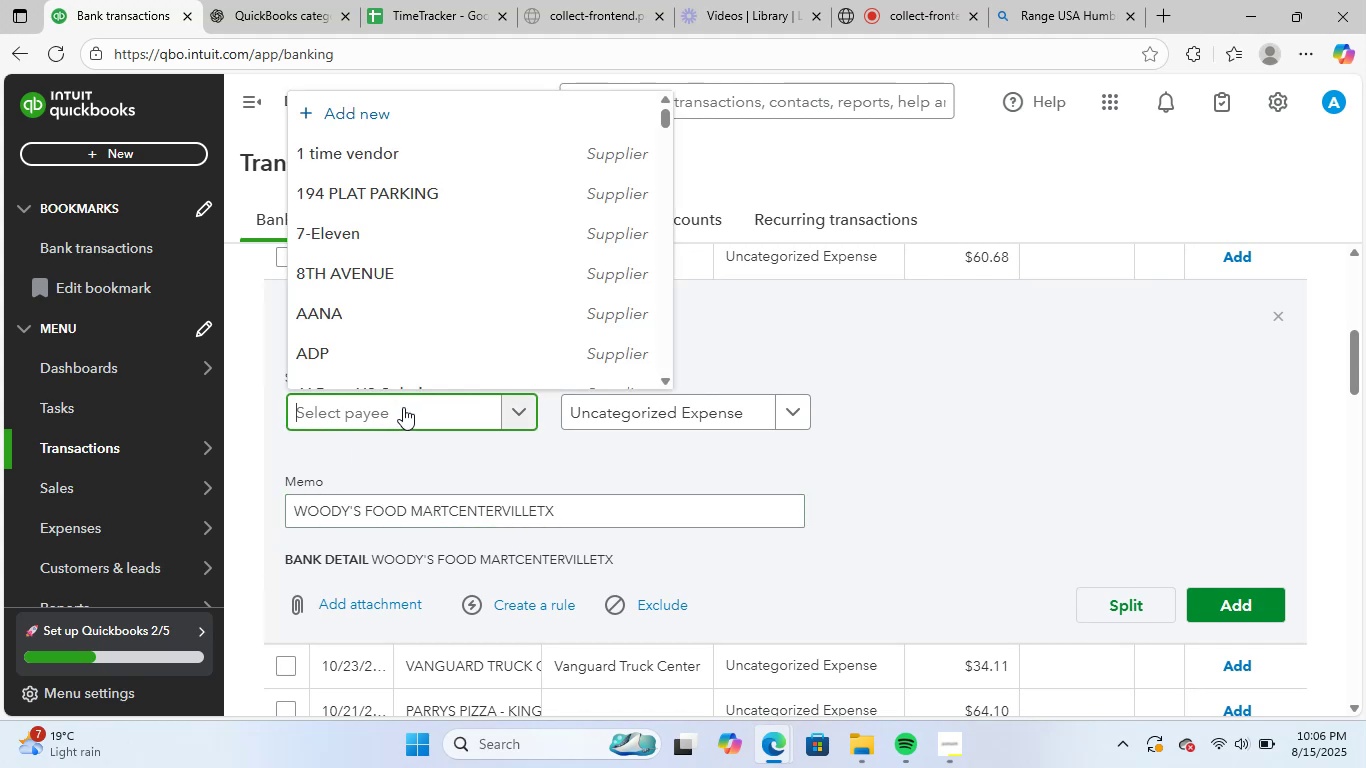 
key(Control+V)
 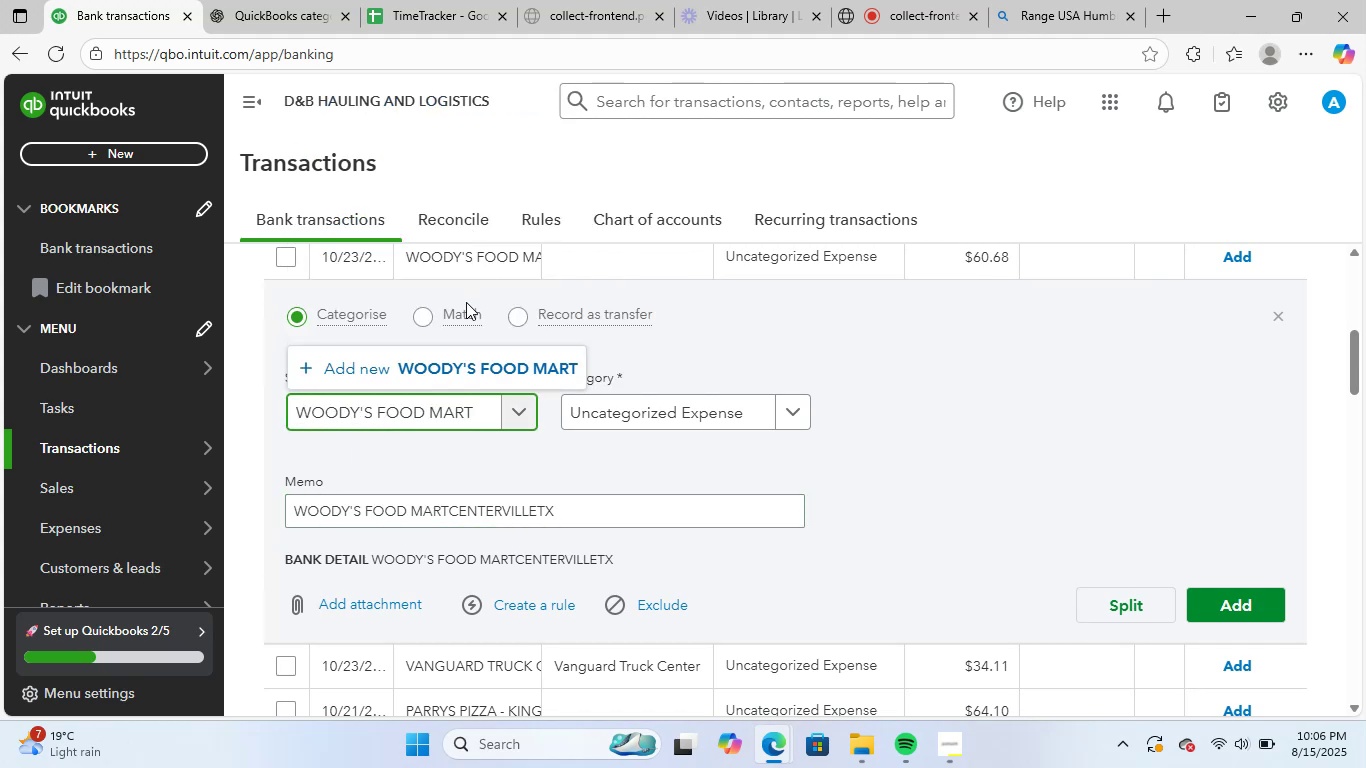 
left_click([469, 375])
 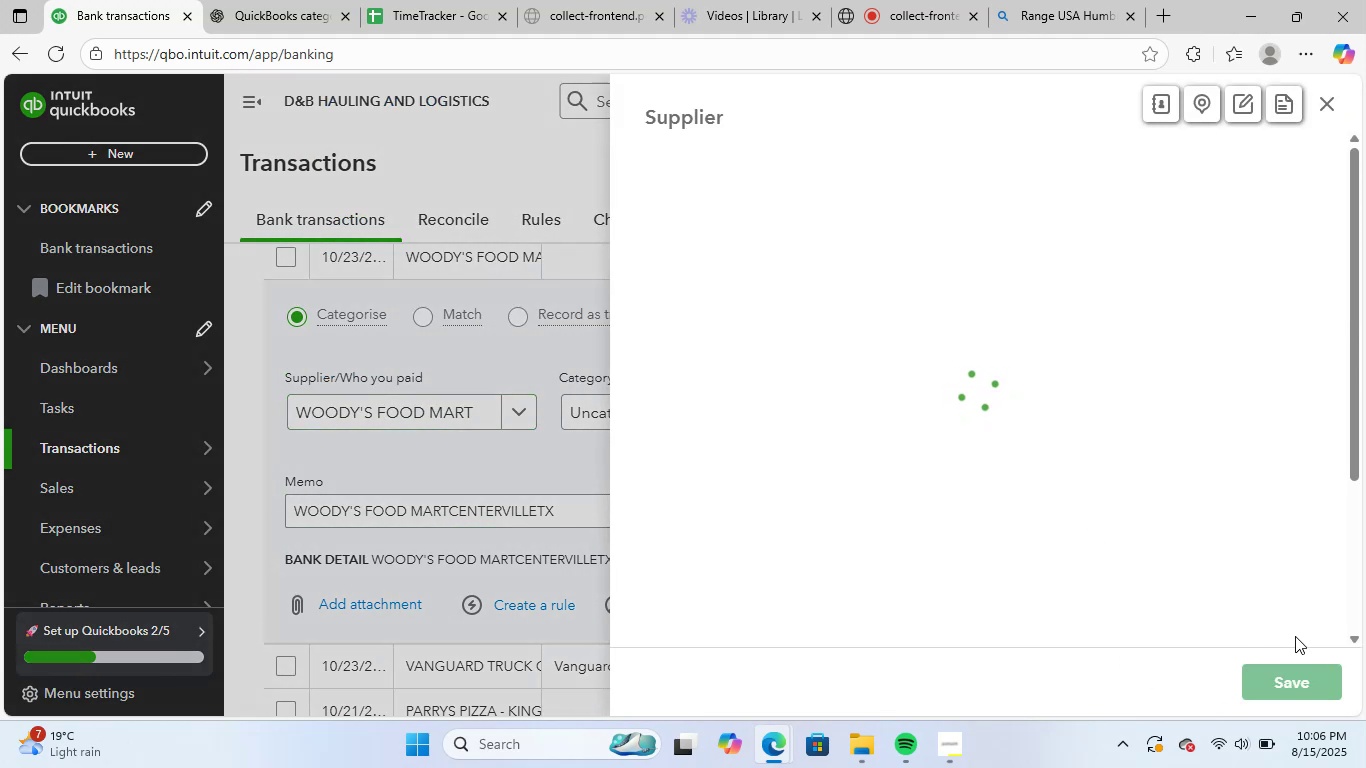 
left_click([1297, 677])
 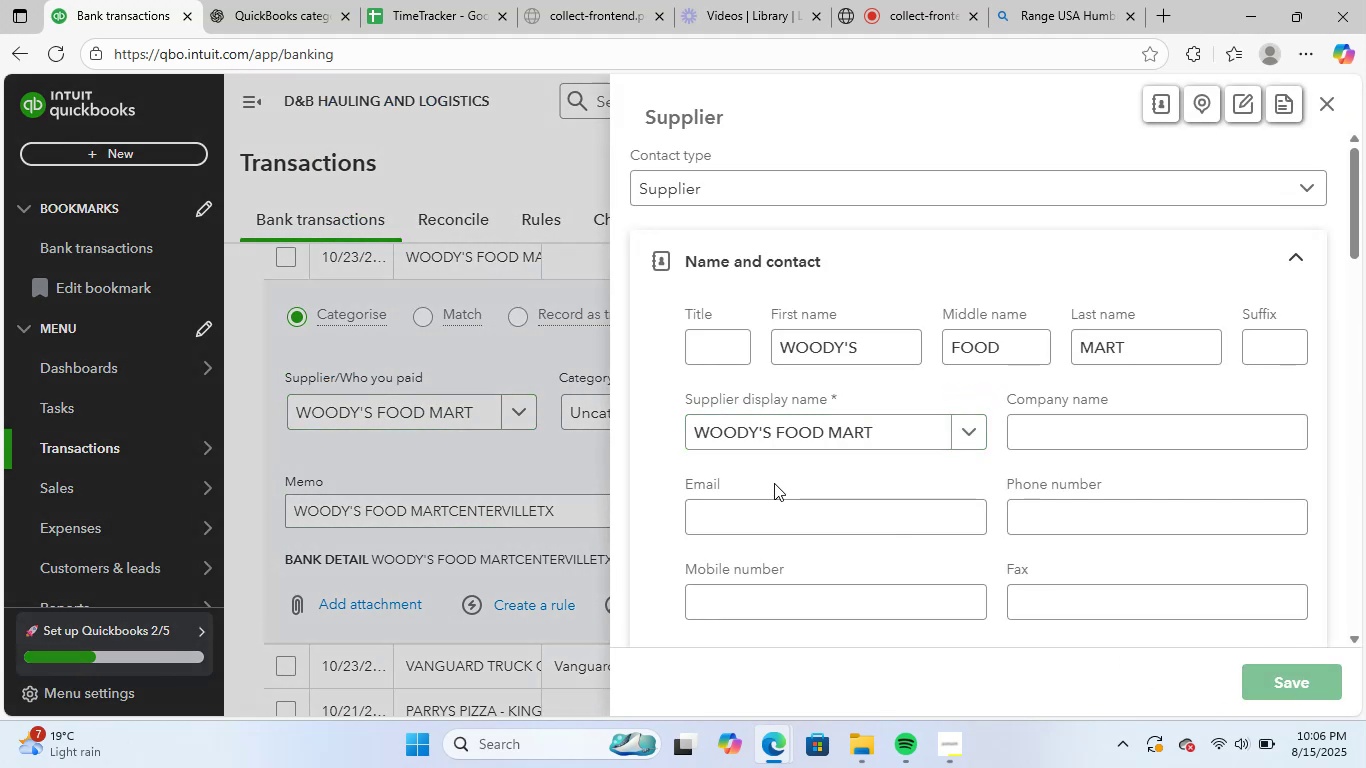 
mouse_move([623, 431])
 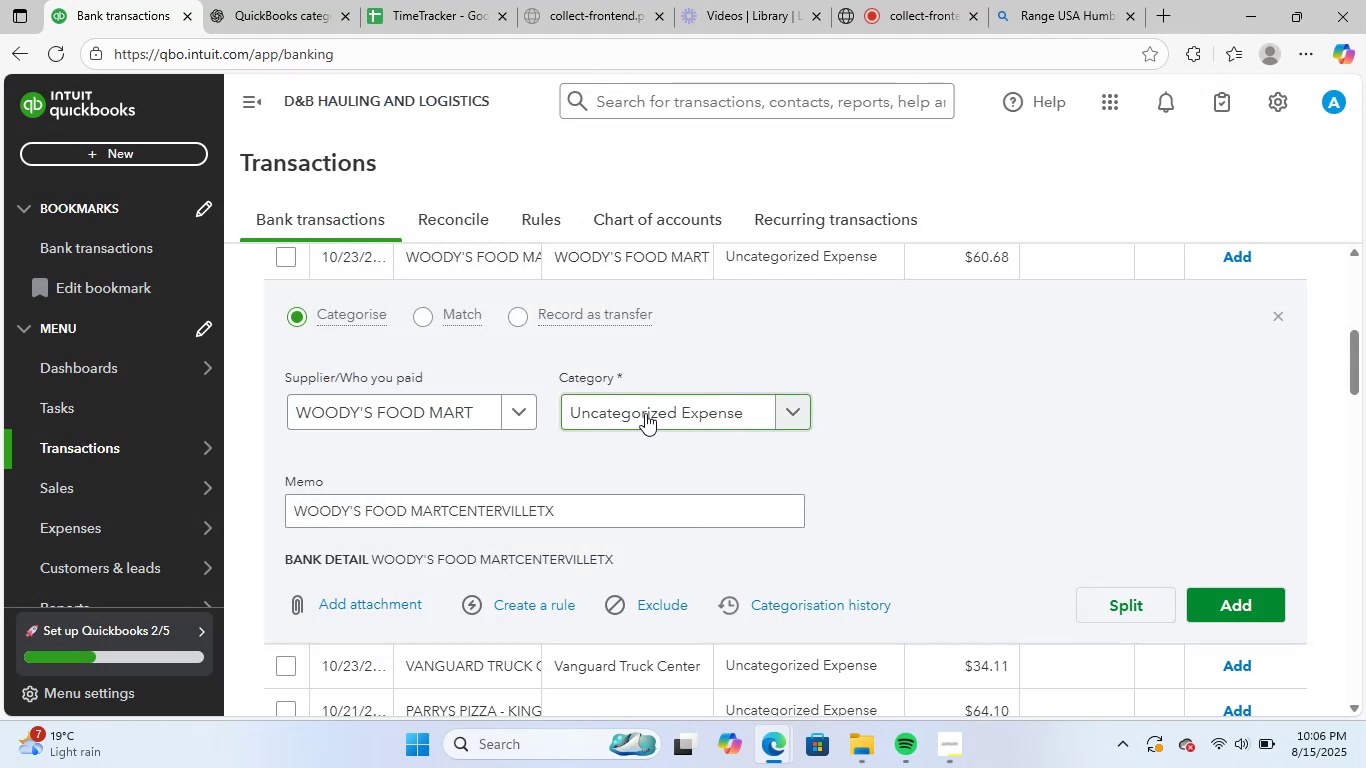 
left_click([645, 413])
 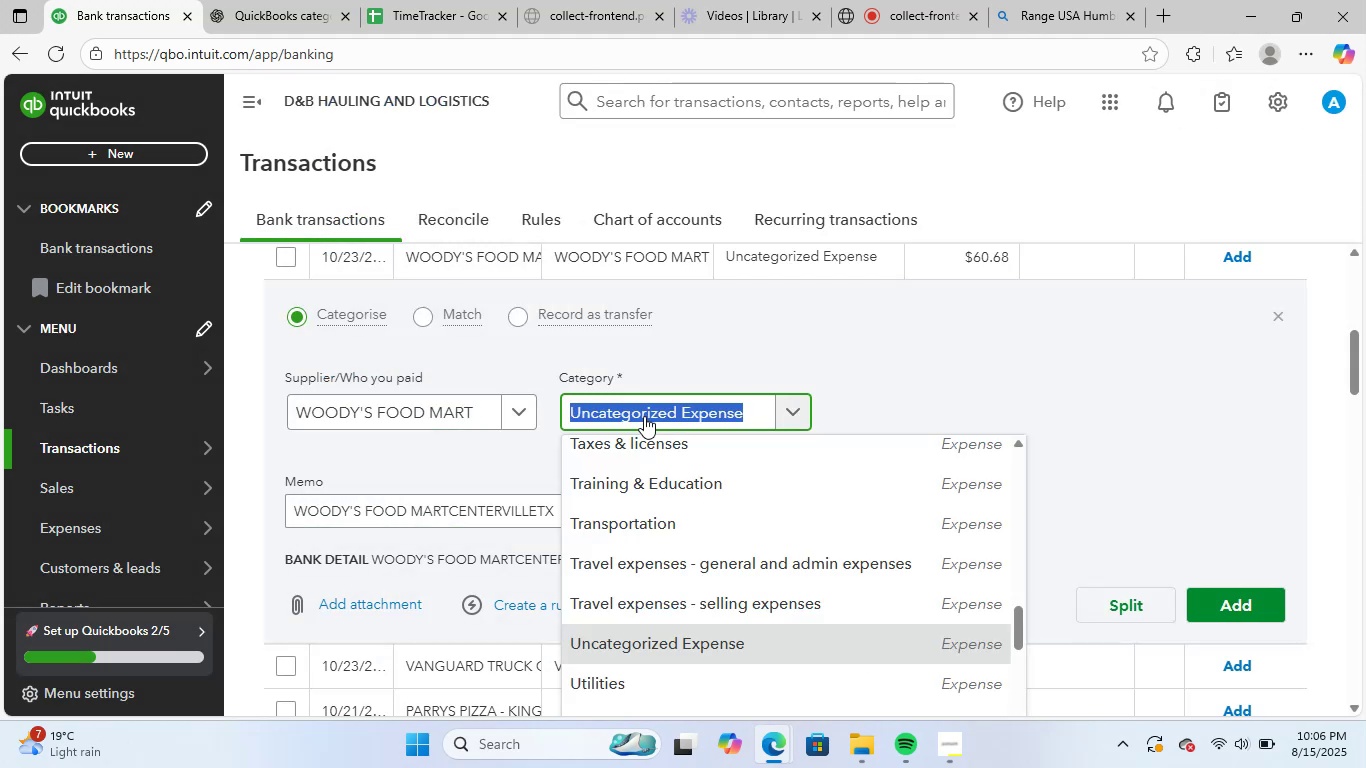 
type(au)
key(Backspace)
key(Backspace)
type(si)
key(Backspace)
type(o[NumLock]upp)
key(Backspace)
type([NumLock])
key(Backspace)
key(Backspace)
key(Backspace)
type(u)
 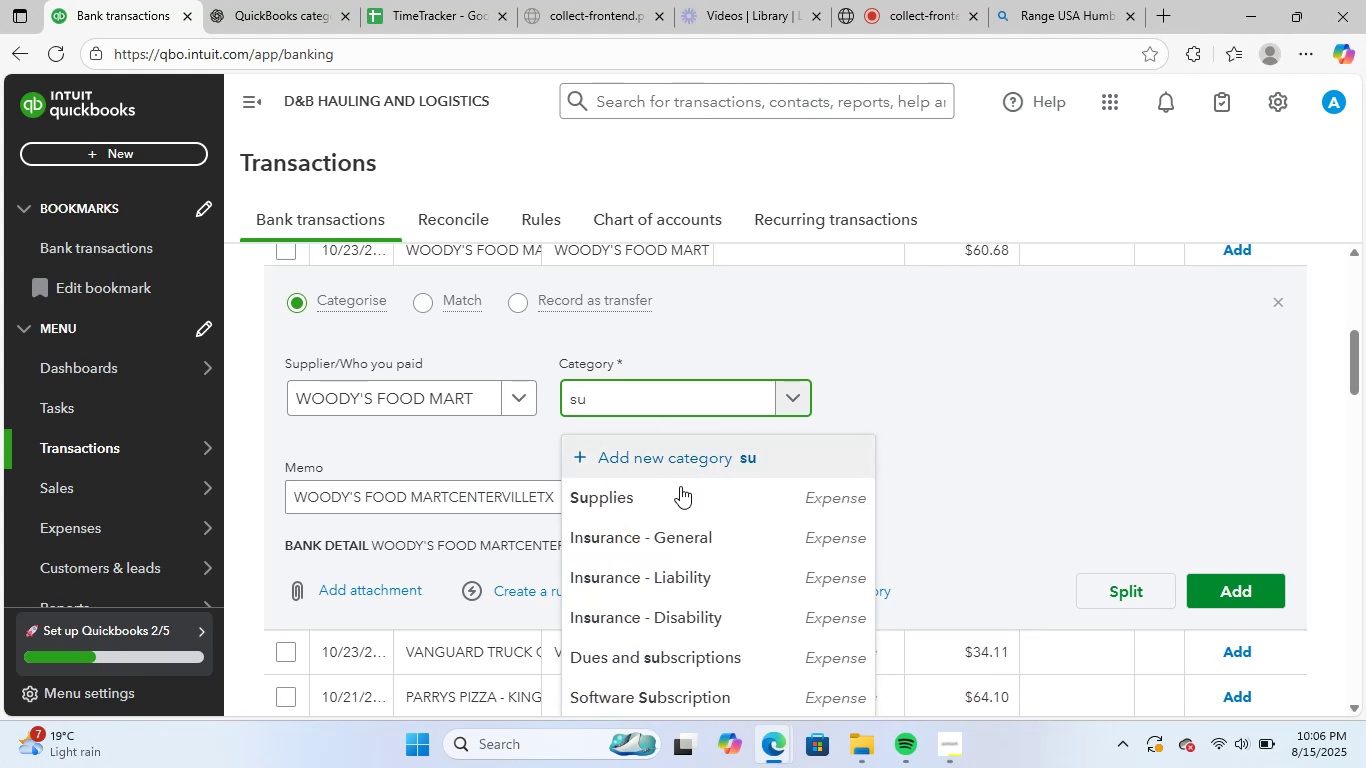 
left_click([682, 503])
 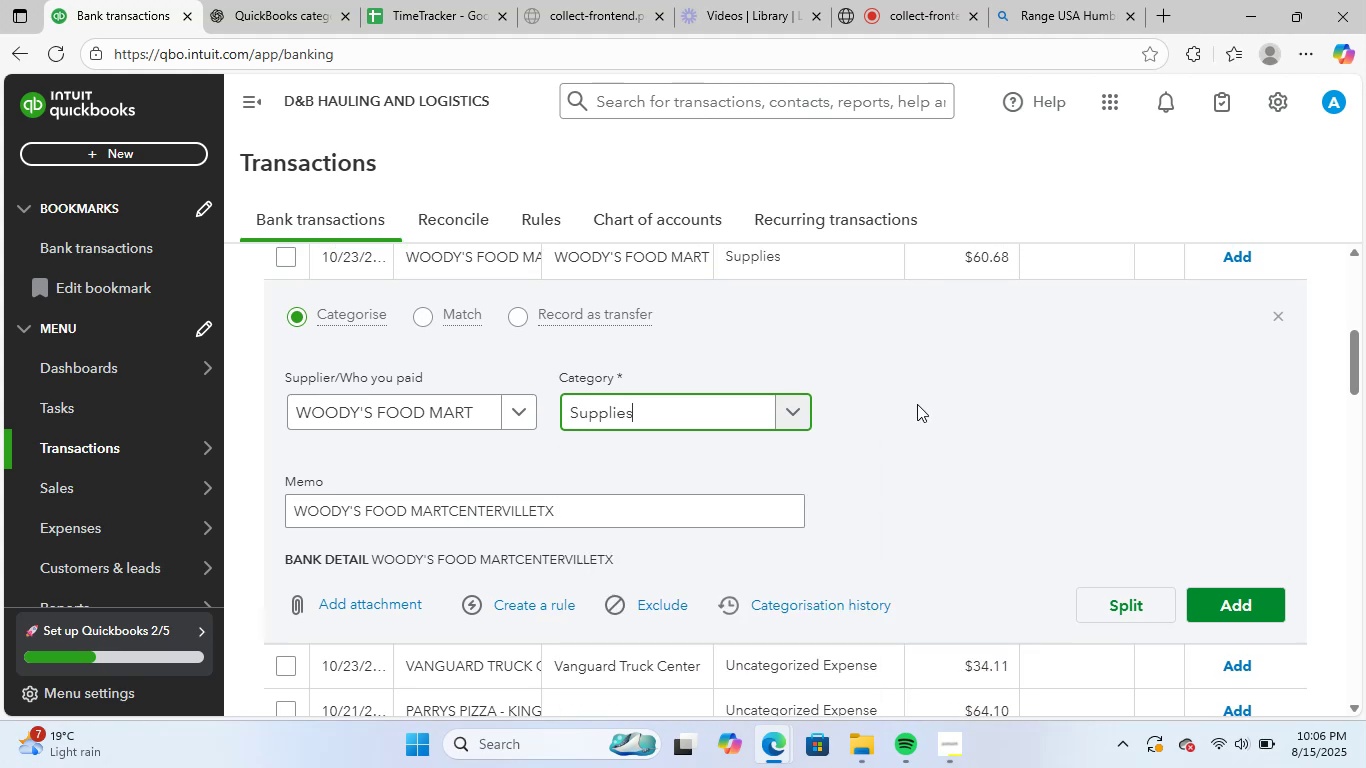 
scroll: coordinate [917, 404], scroll_direction: down, amount: 1.0
 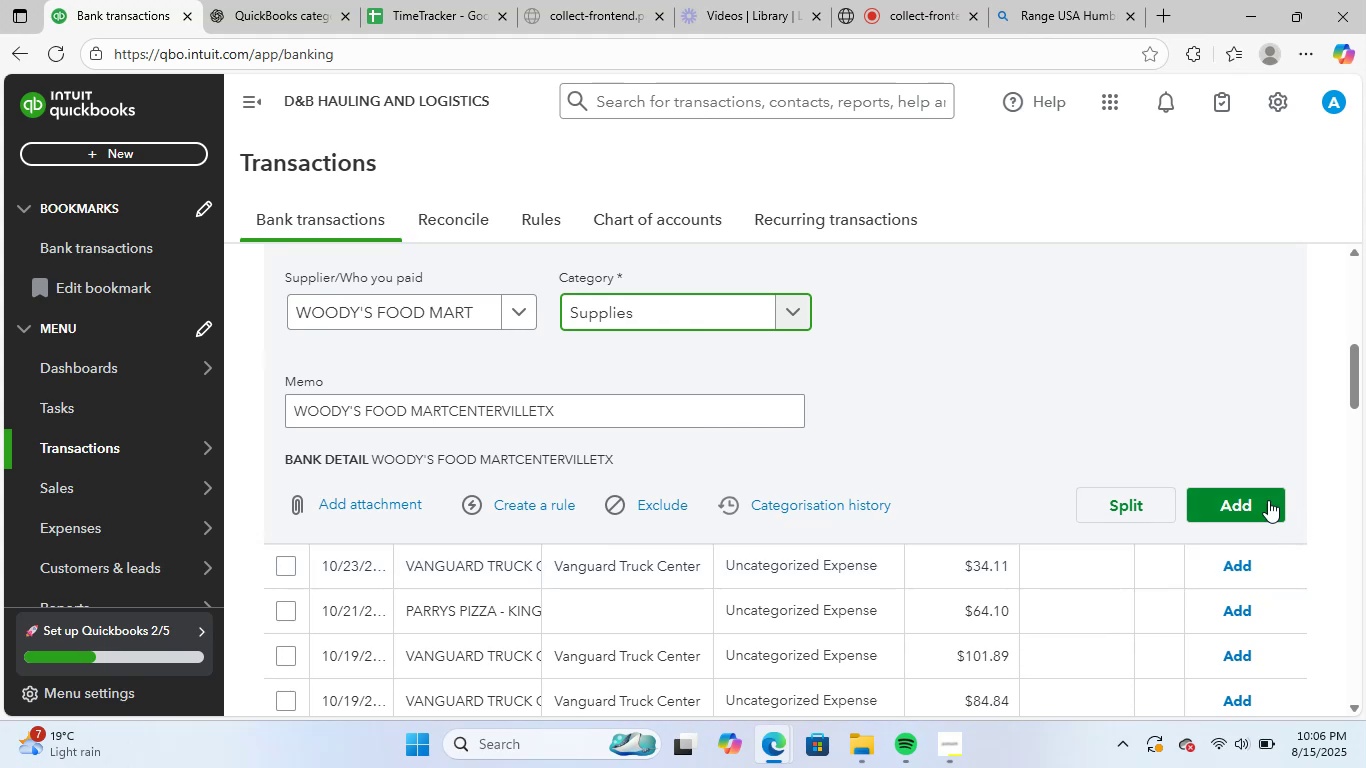 
left_click([1238, 500])
 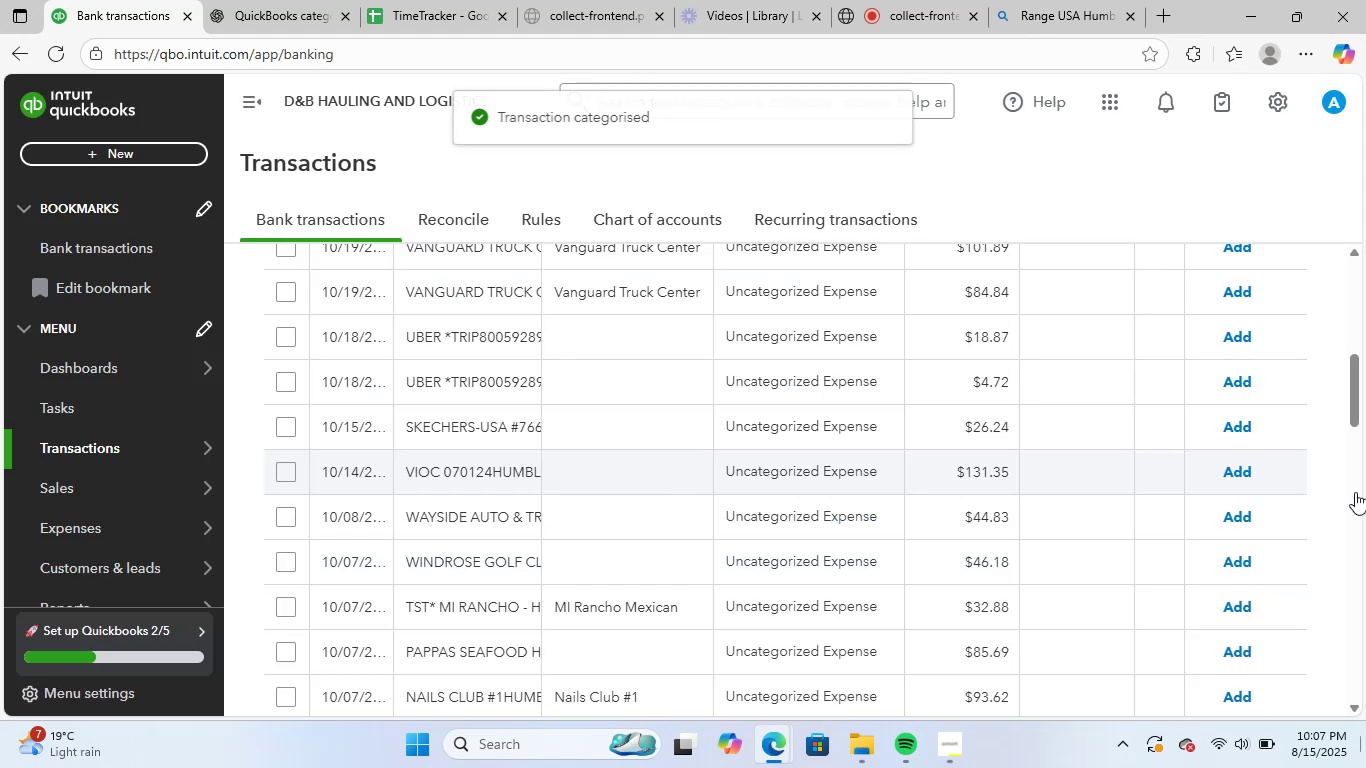 
scroll: coordinate [787, 412], scroll_direction: up, amount: 2.0
 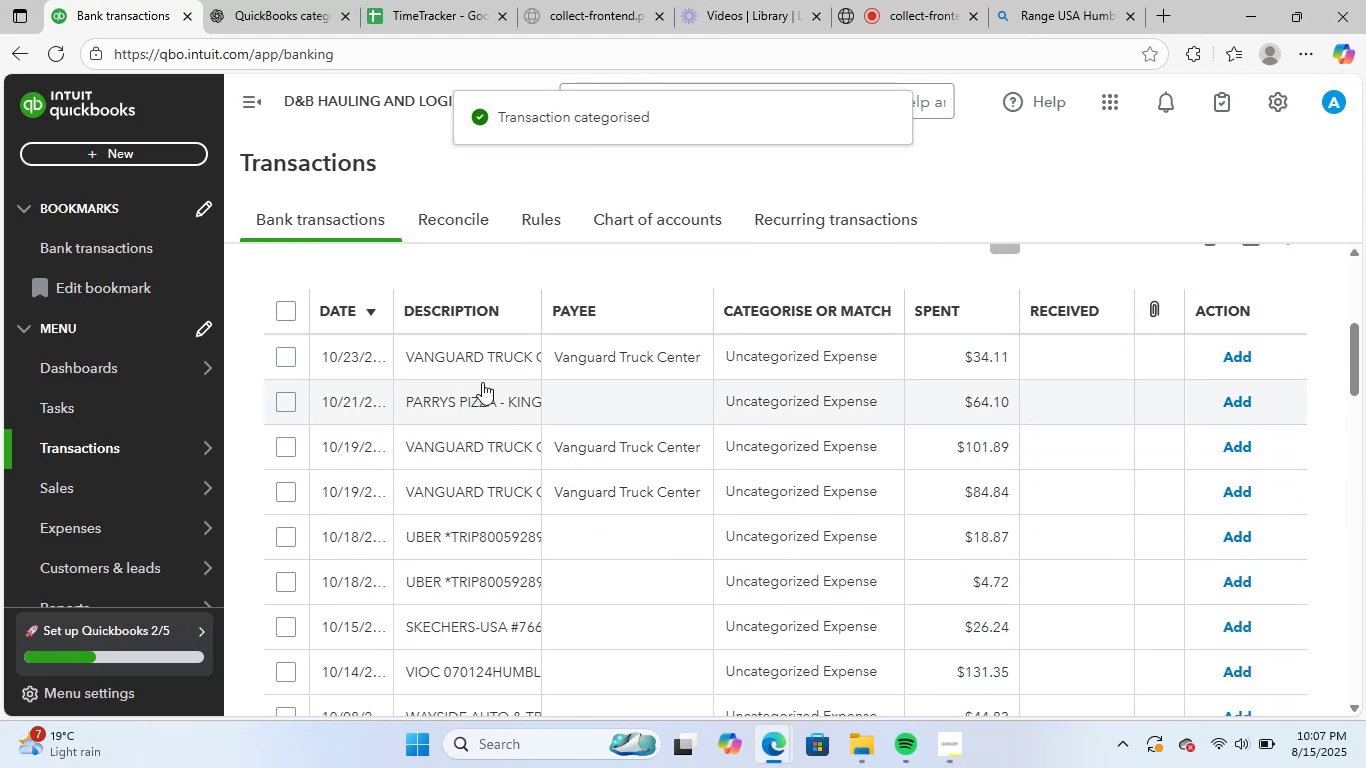 
left_click([495, 363])
 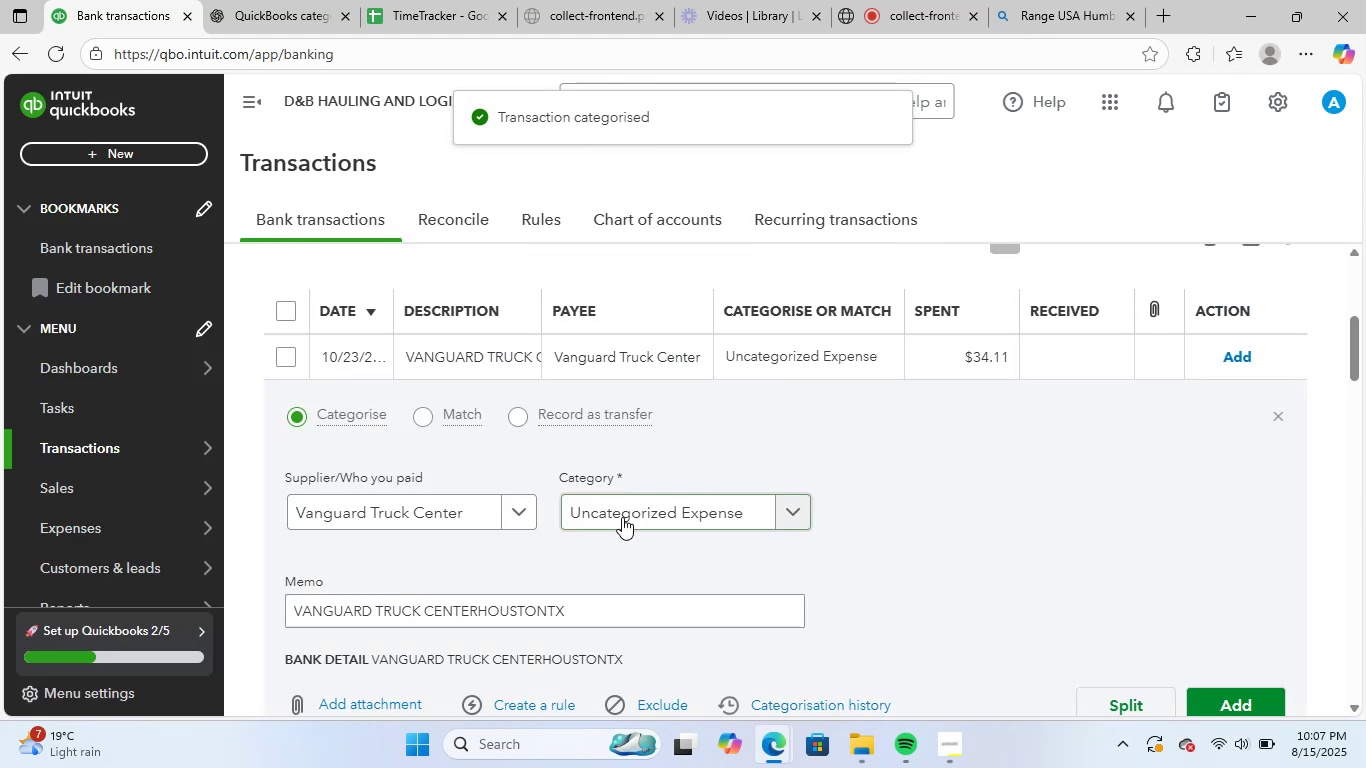 
left_click([624, 516])
 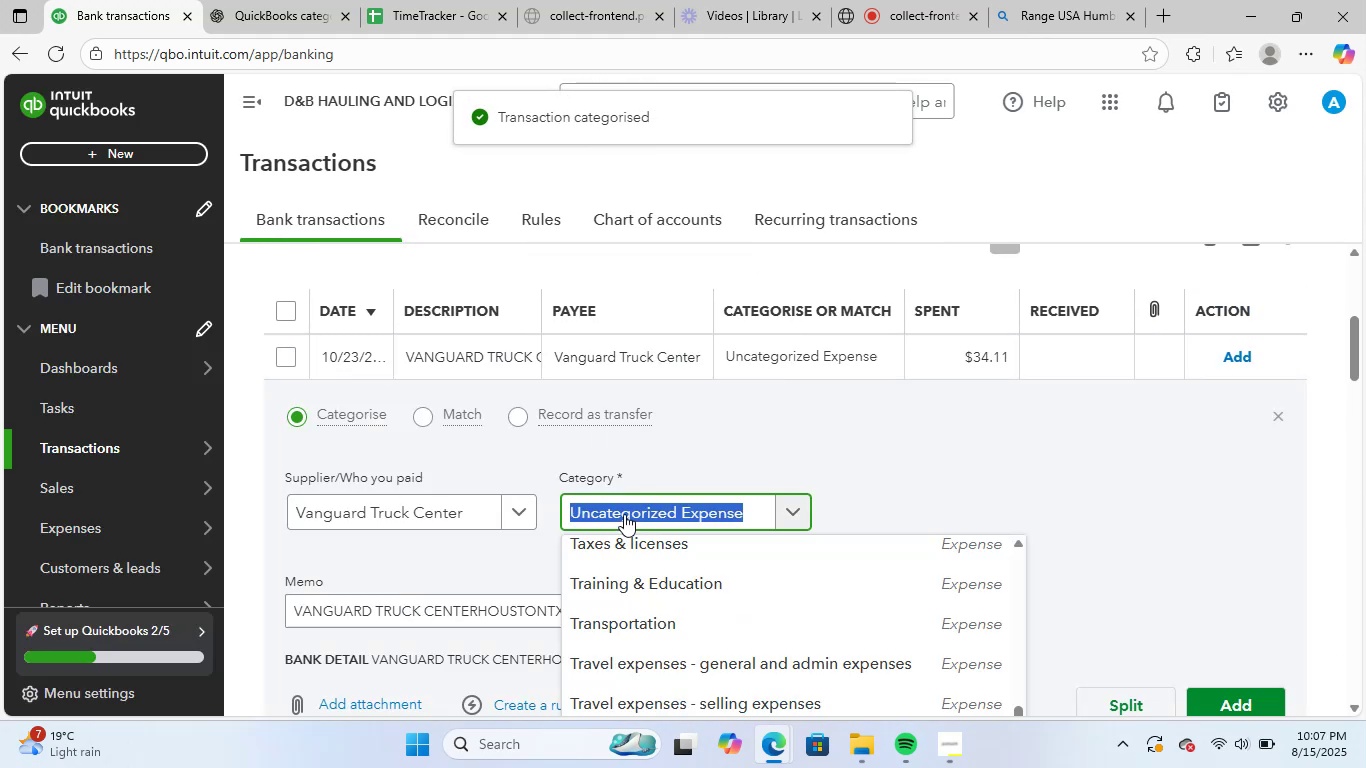 
type(be)
key(Backspace)
key(Backspace)
type(ve)
 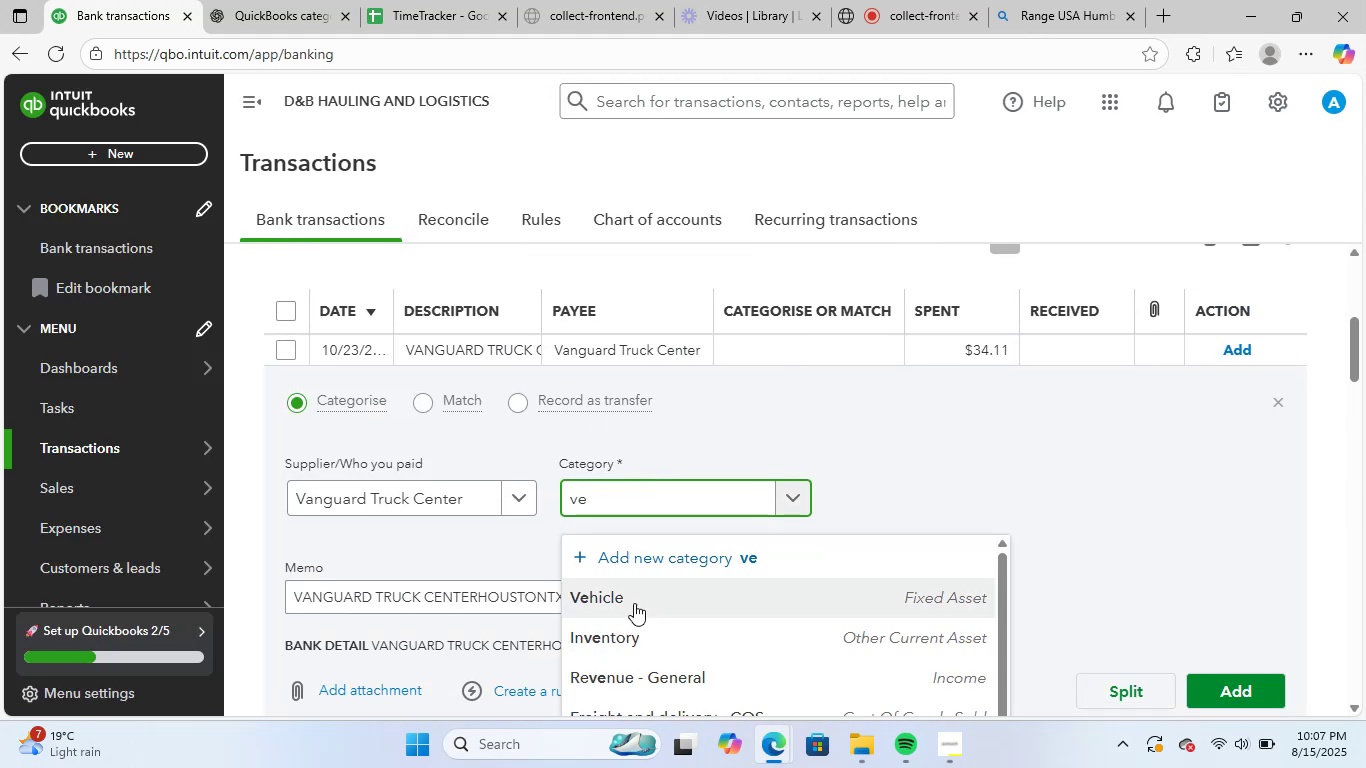 
left_click([645, 596])
 